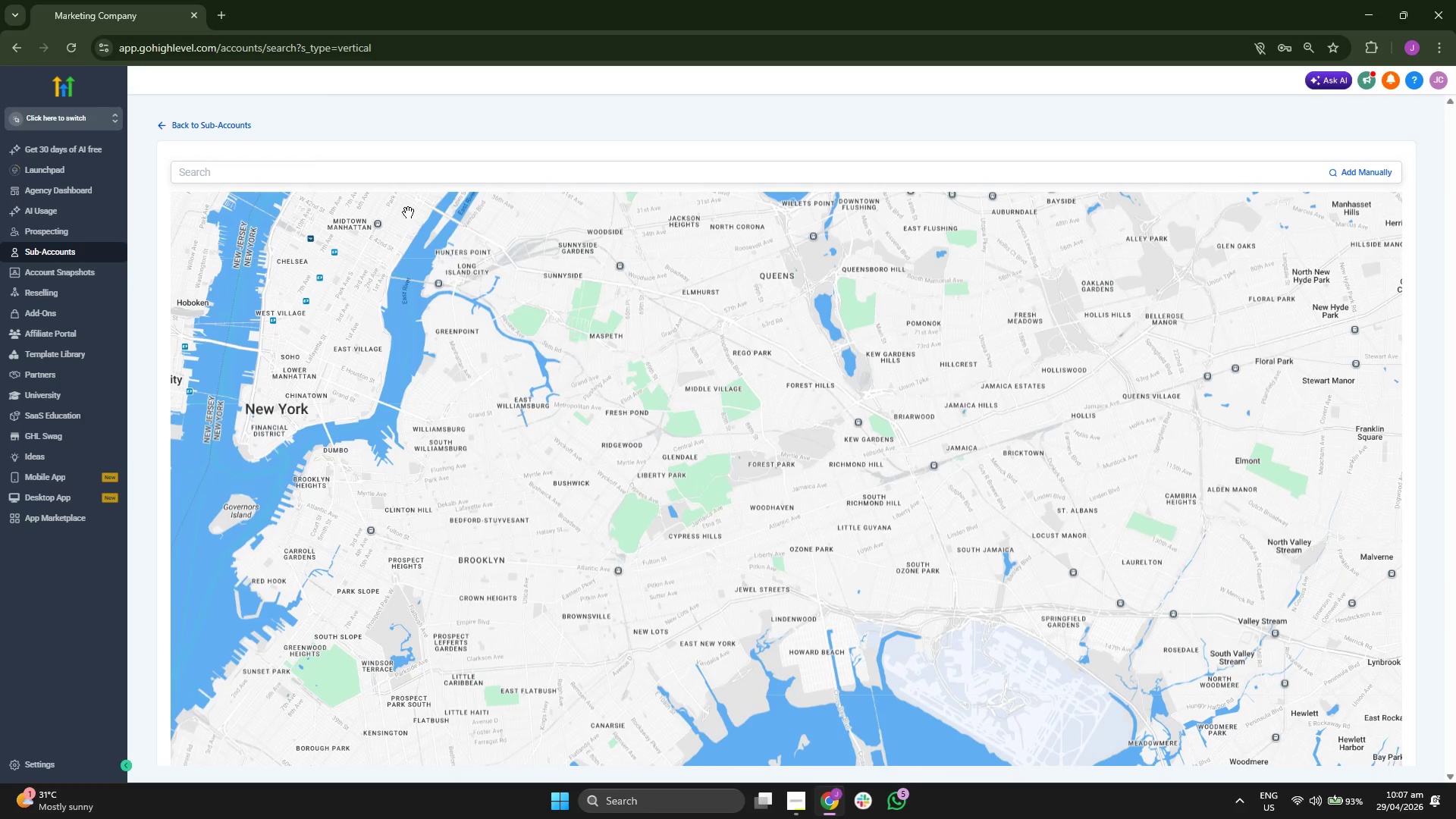 
left_click([437, 171])
 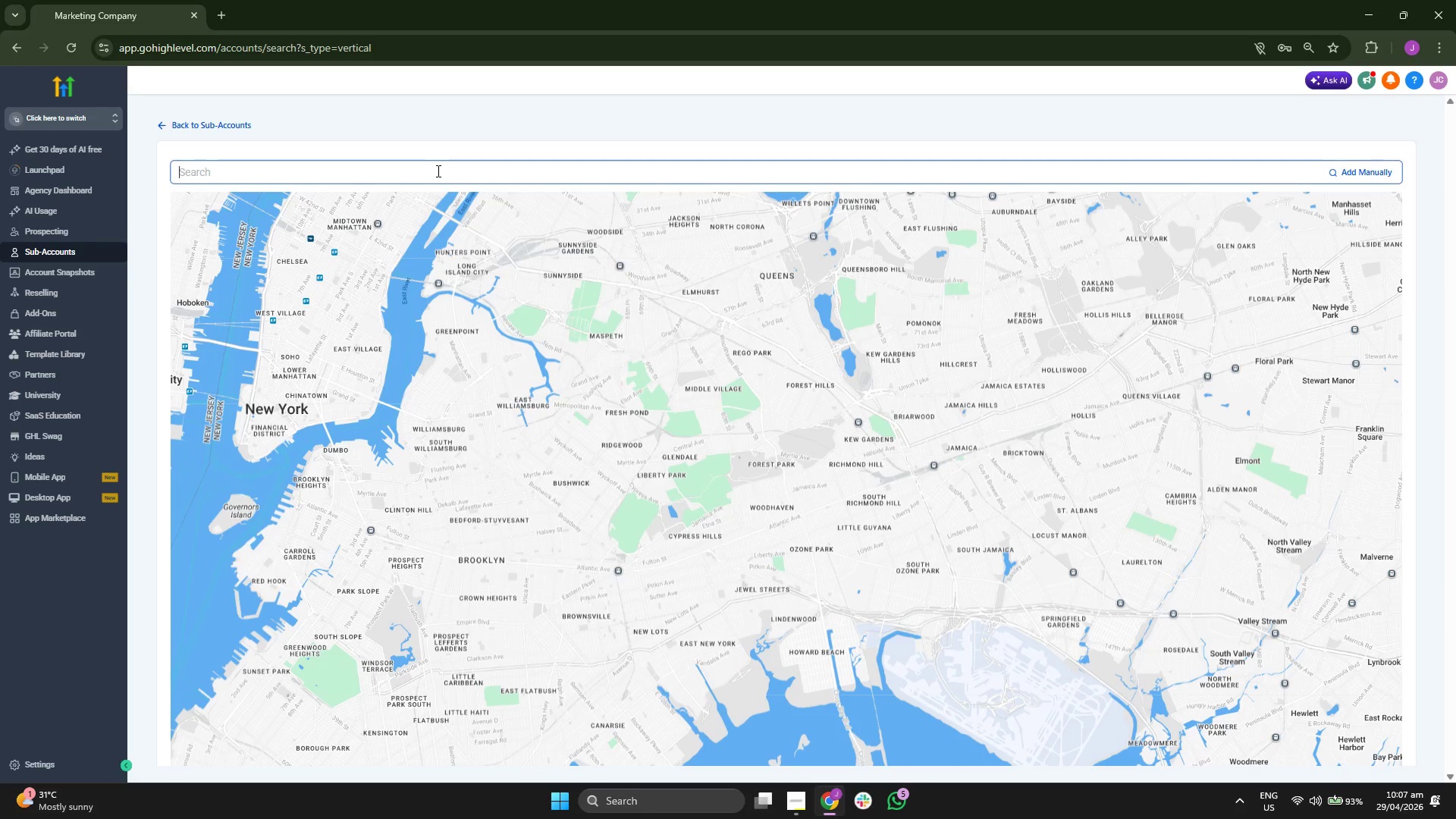 
key(Control+ControlRight)
 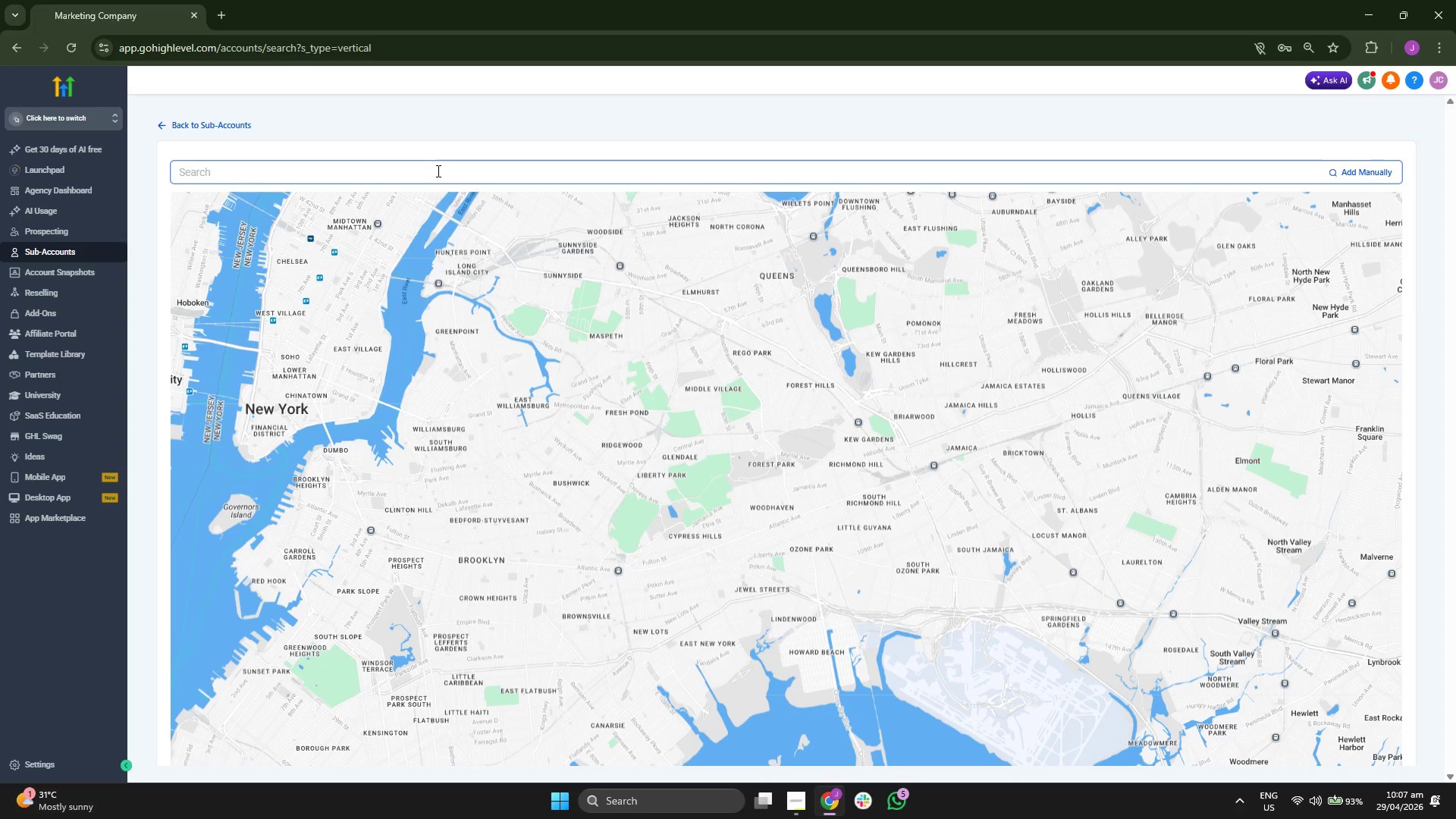 
type(Gle)
 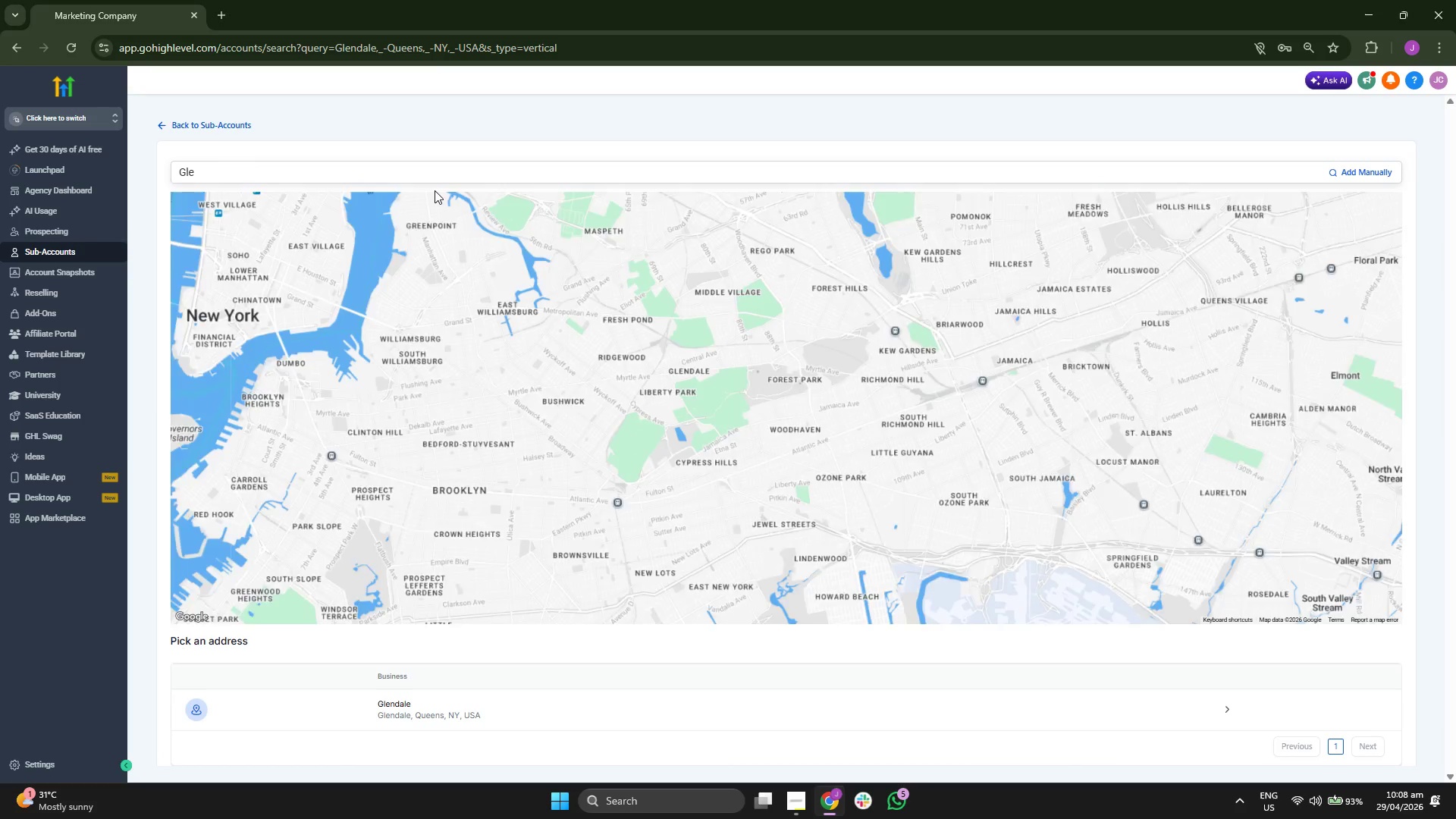 
wait(5.81)
 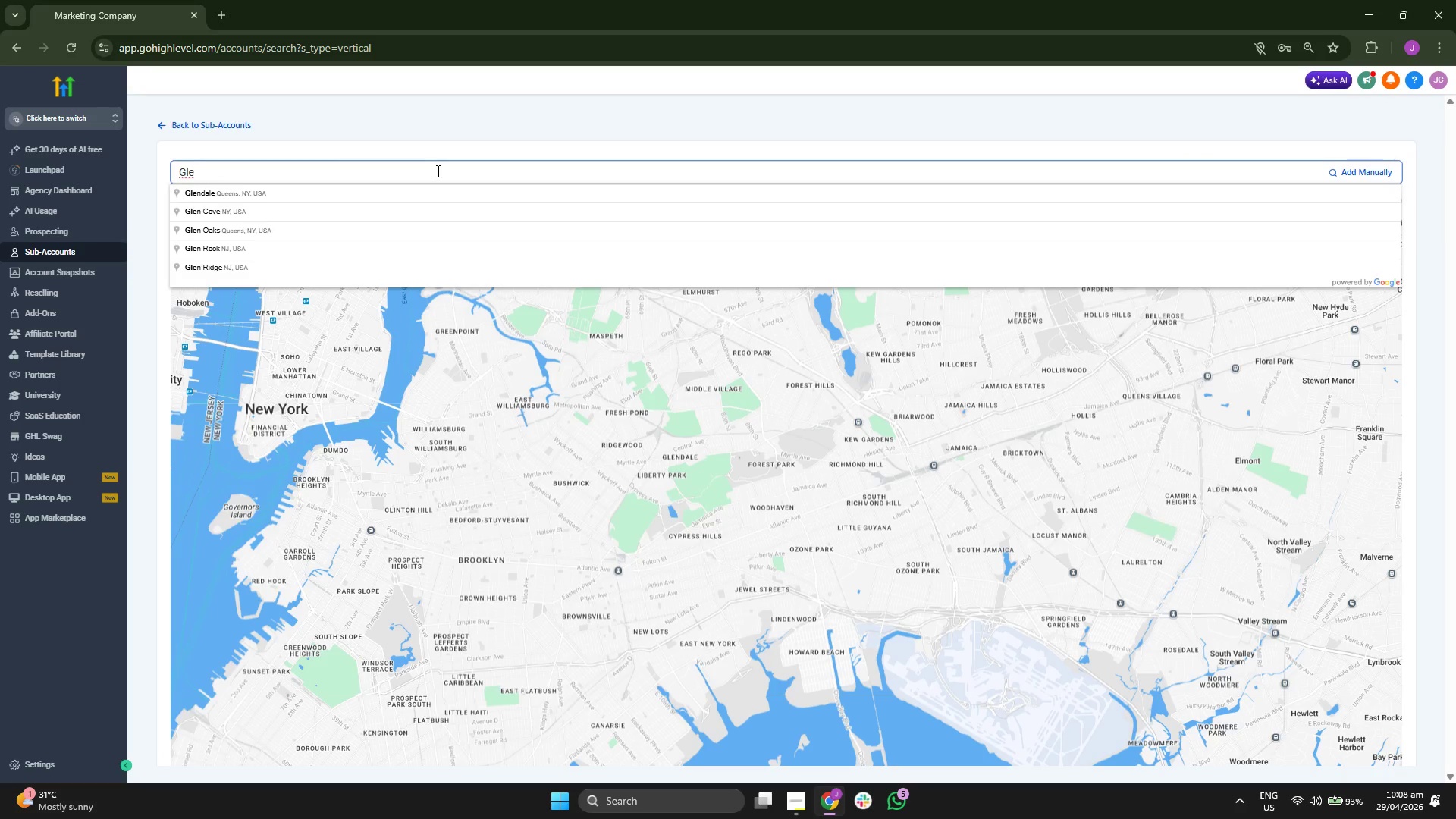 
scroll: coordinate [390, 383], scroll_direction: down, amount: 3.0
 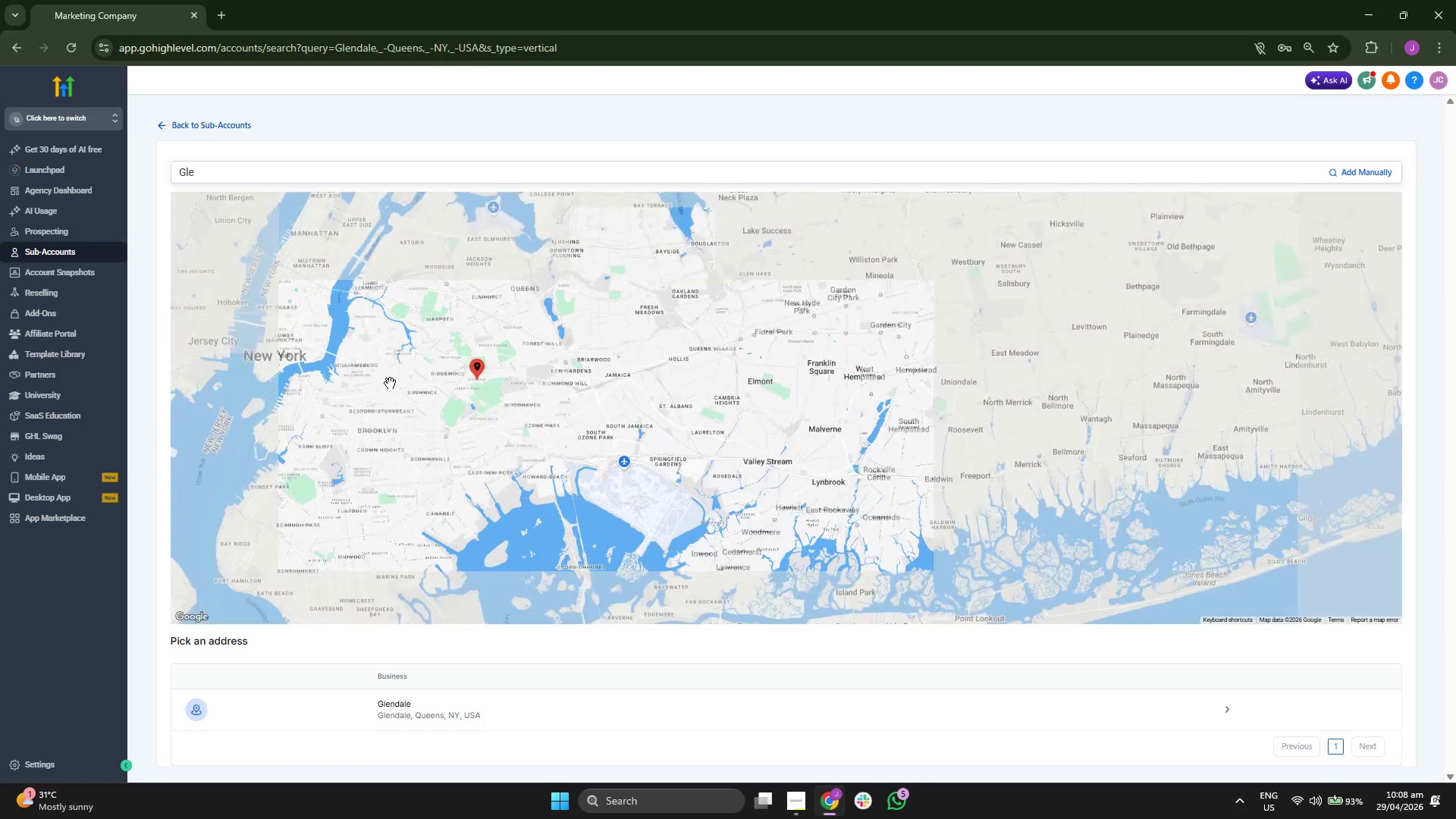 
left_click_drag(start_coordinate=[389, 384], to_coordinate=[557, 415])
 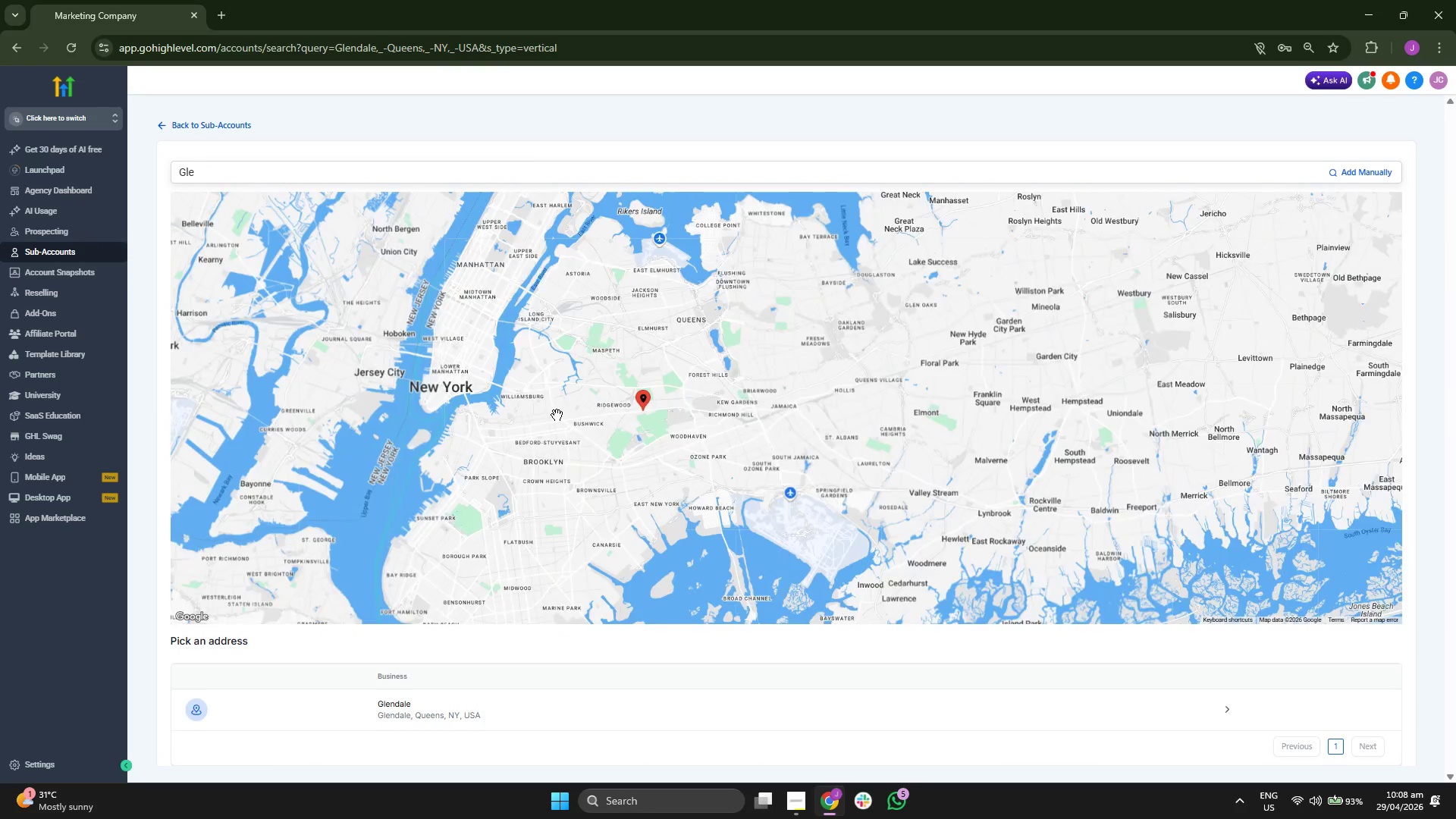 
scroll: coordinate [557, 415], scroll_direction: down, amount: 1.0
 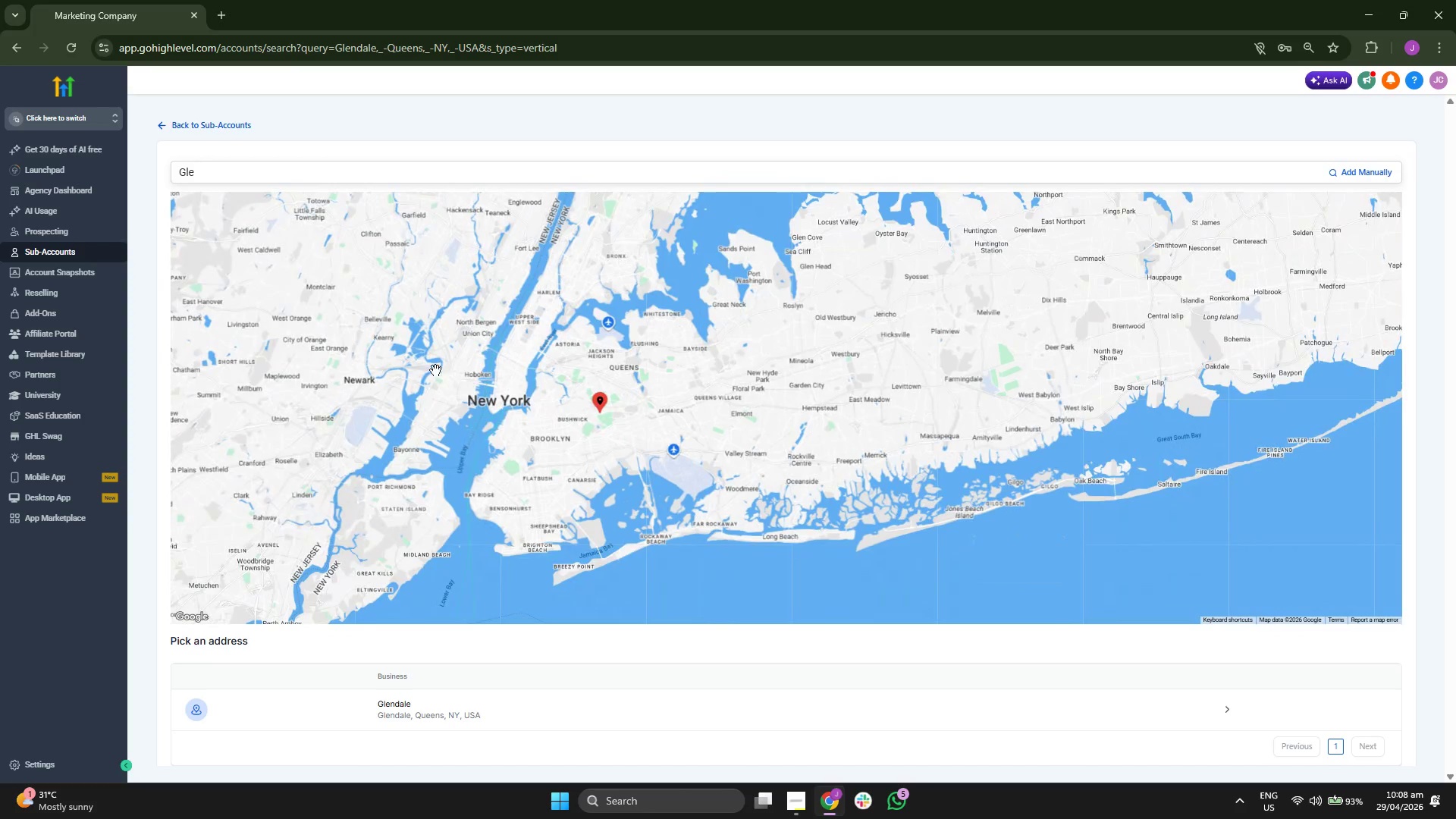 
left_click_drag(start_coordinate=[402, 338], to_coordinate=[427, 428])
 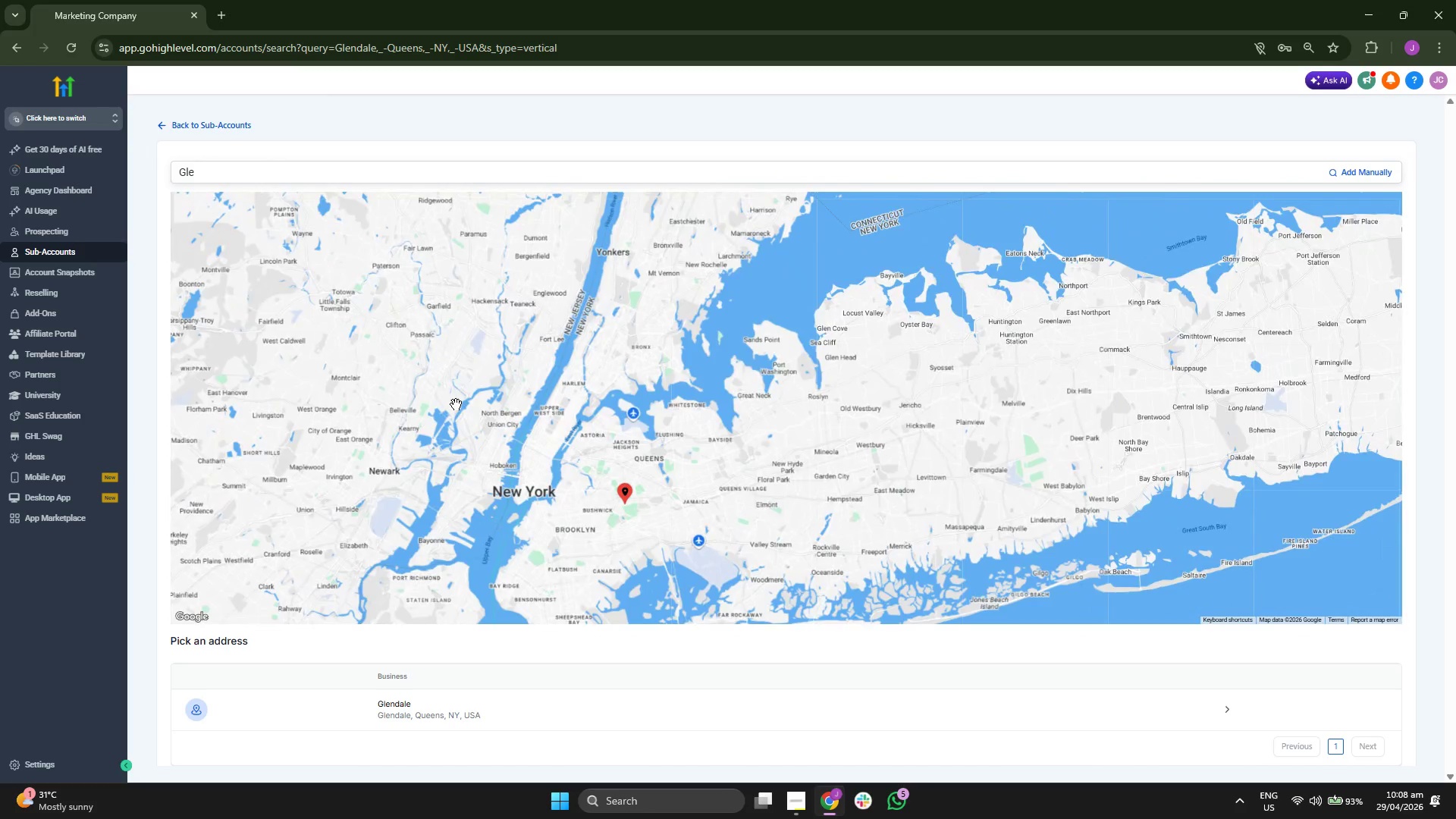 
scroll: coordinate [456, 404], scroll_direction: down, amount: 1.0
 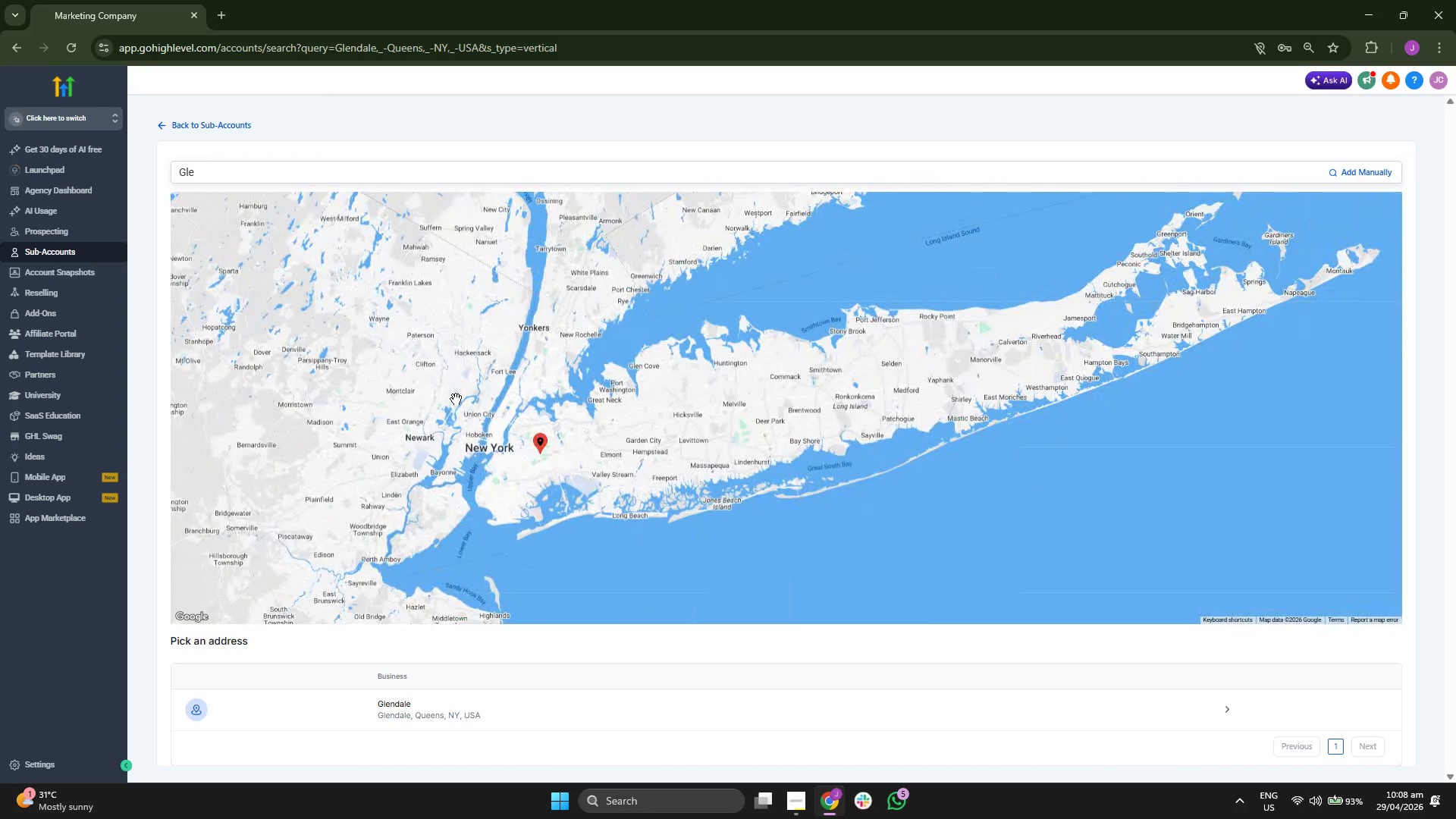 
left_click_drag(start_coordinate=[458, 387], to_coordinate=[493, 450])
 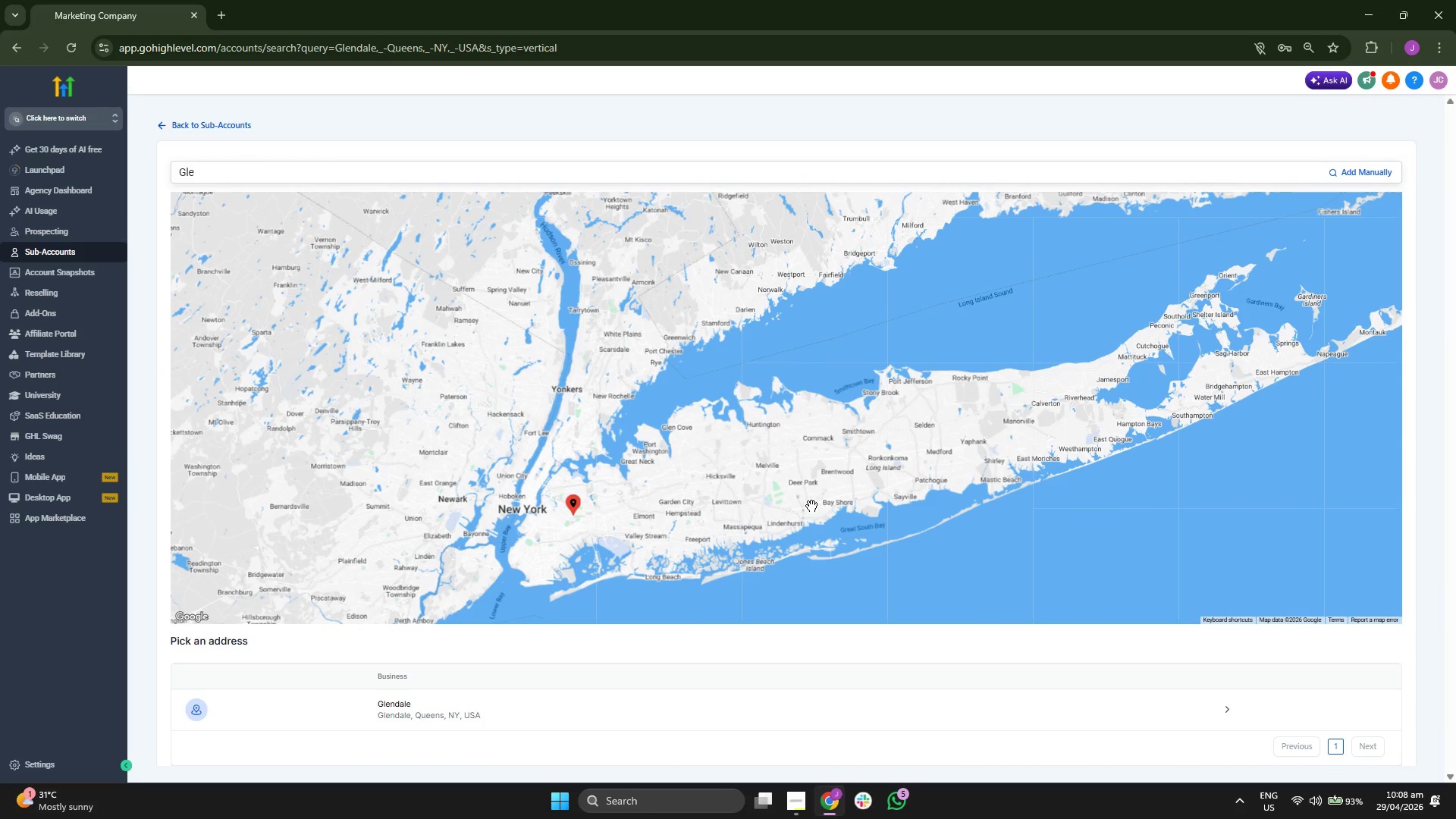 
left_click_drag(start_coordinate=[672, 491], to_coordinate=[566, 522])
 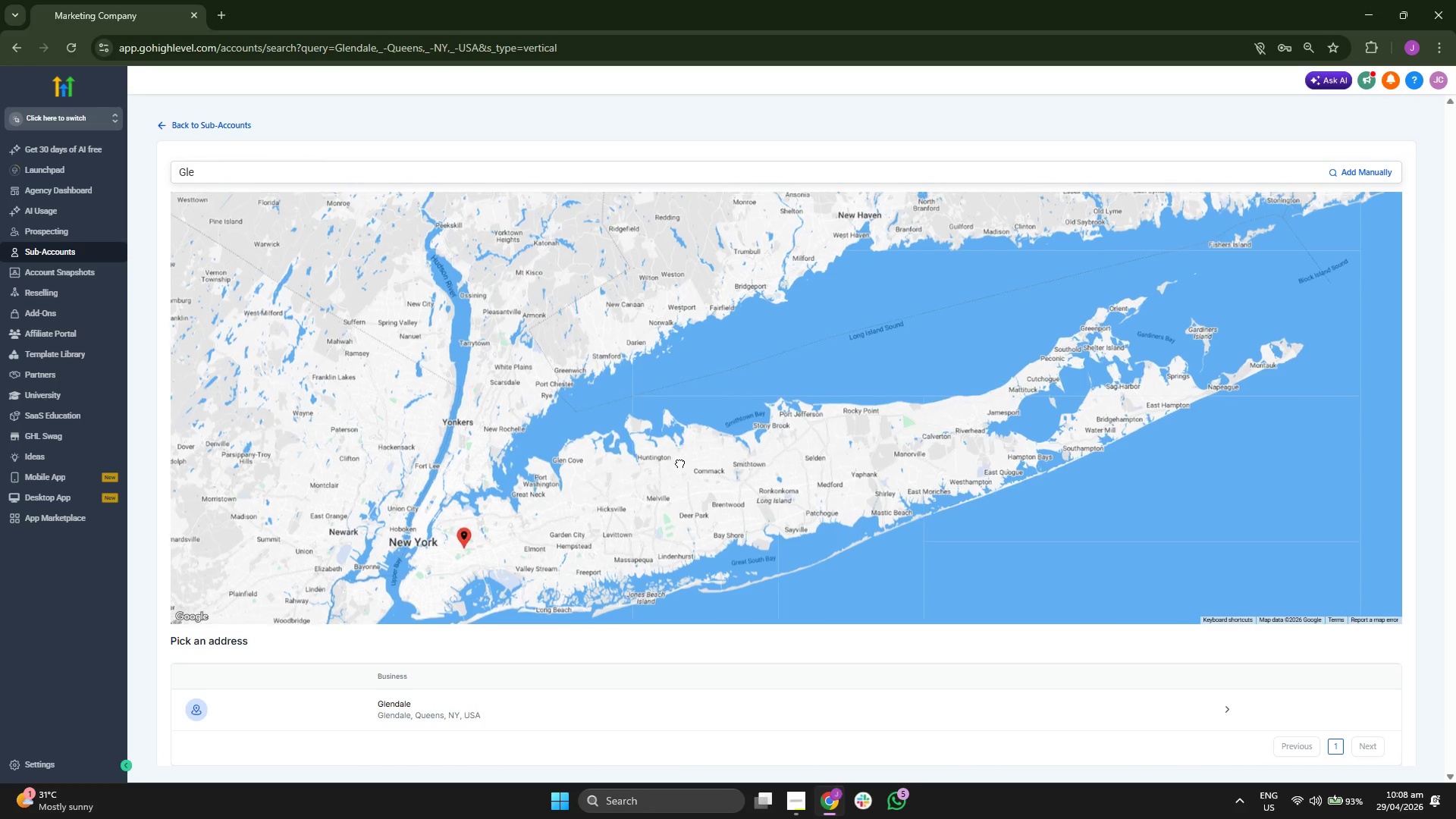 
left_click_drag(start_coordinate=[684, 450], to_coordinate=[858, 448])
 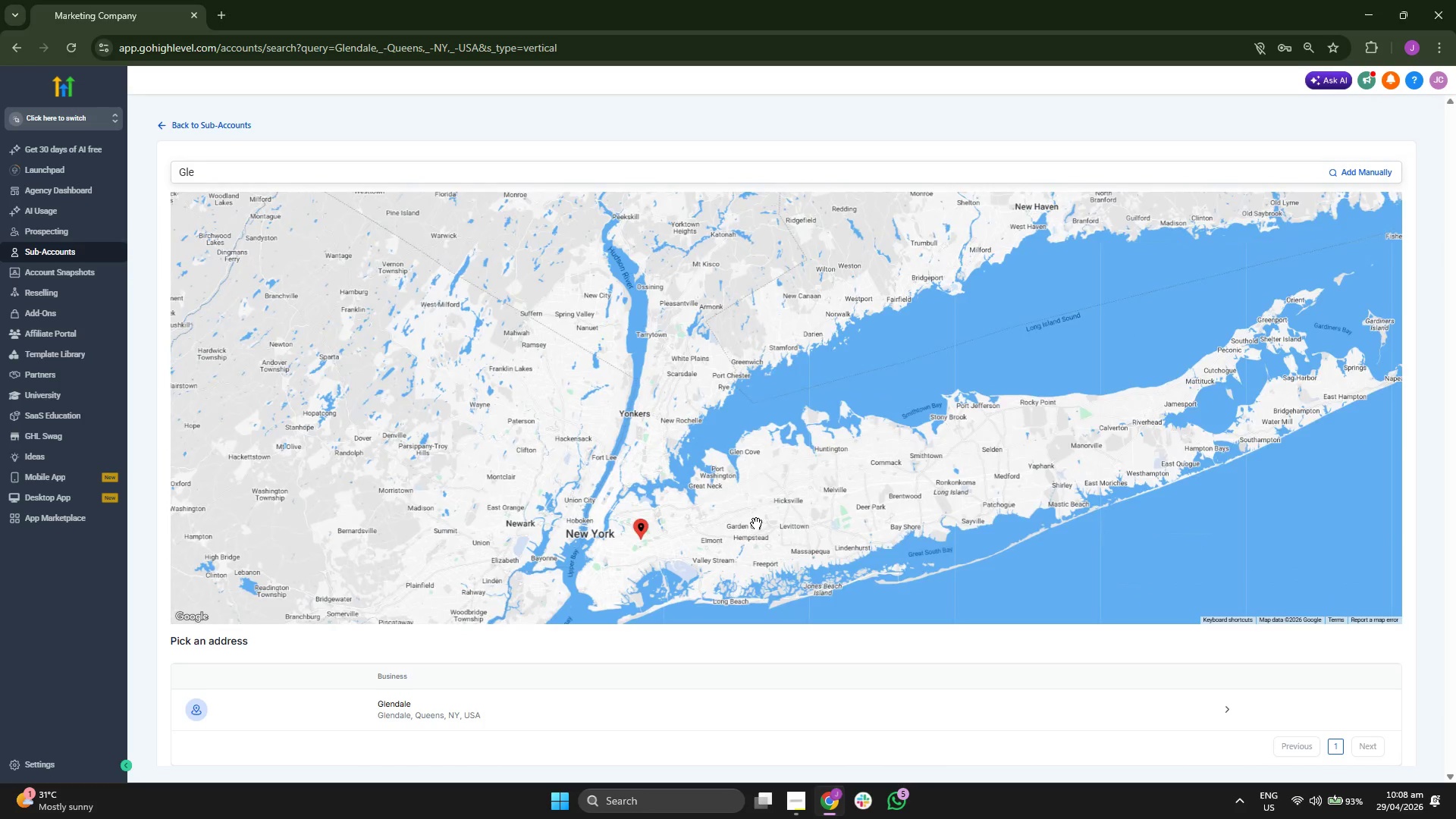 
left_click_drag(start_coordinate=[752, 521], to_coordinate=[786, 460])
 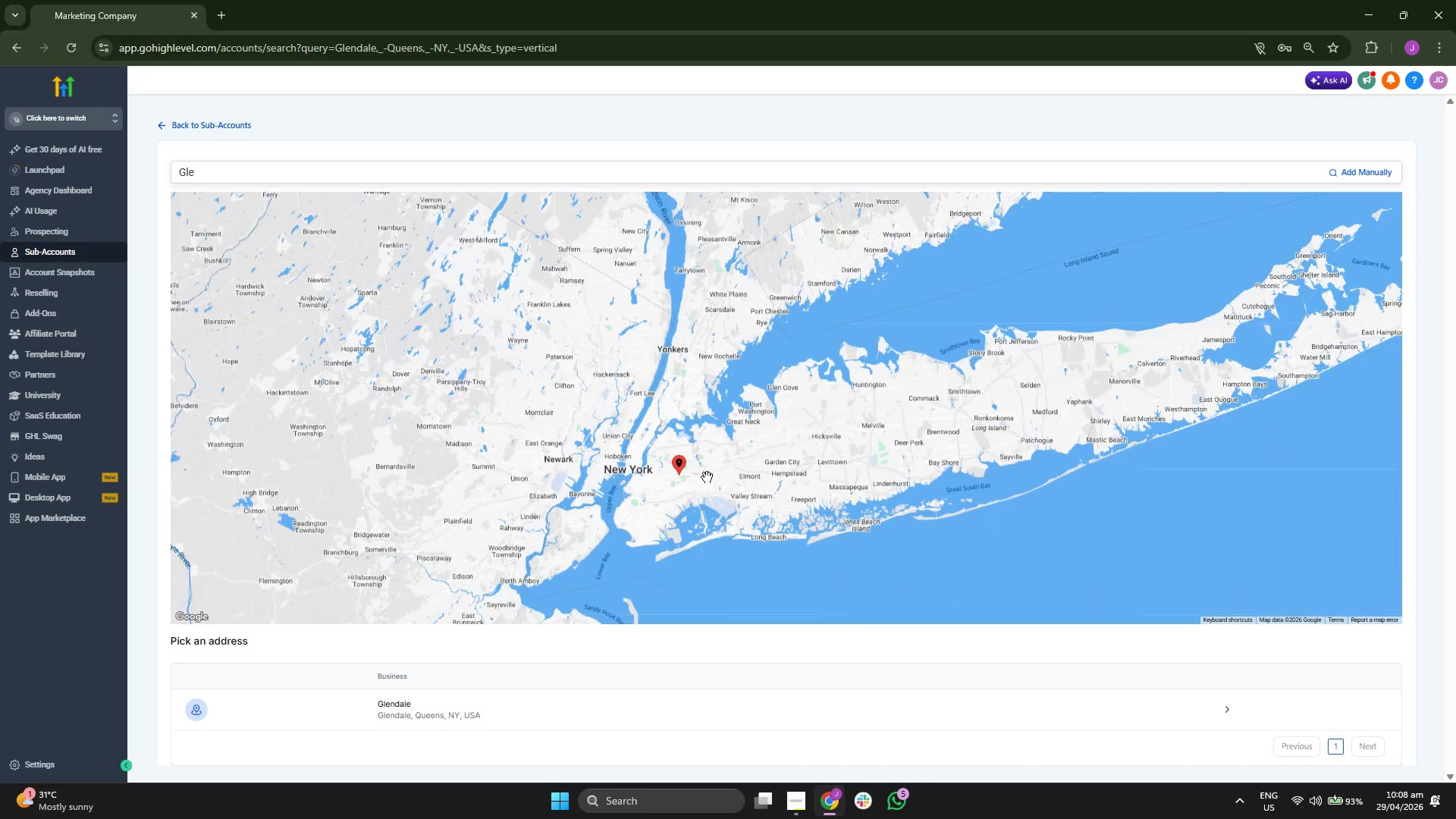 
scroll: coordinate [706, 477], scroll_direction: up, amount: 1.0
 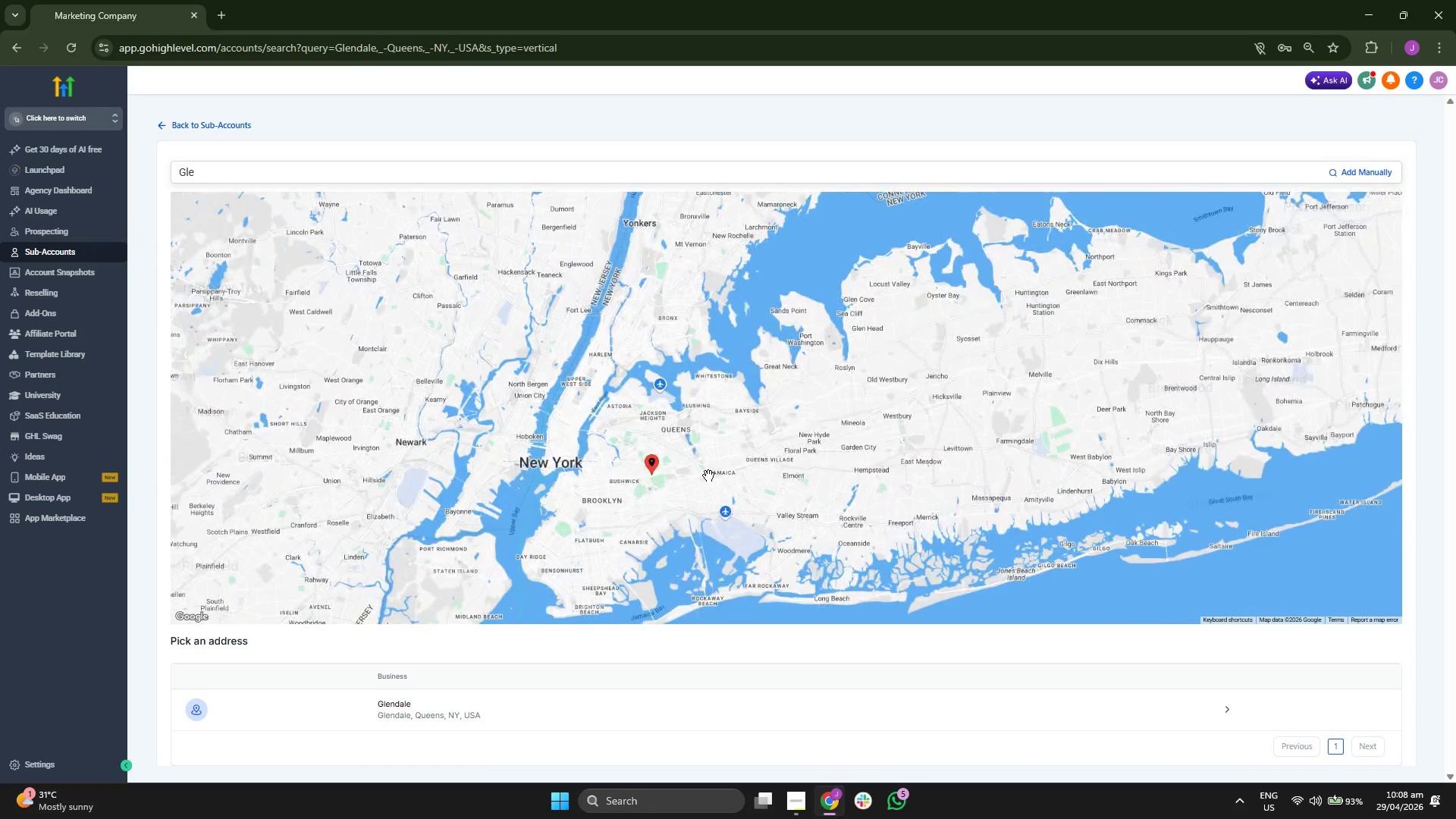 
left_click_drag(start_coordinate=[704, 486], to_coordinate=[733, 405])
 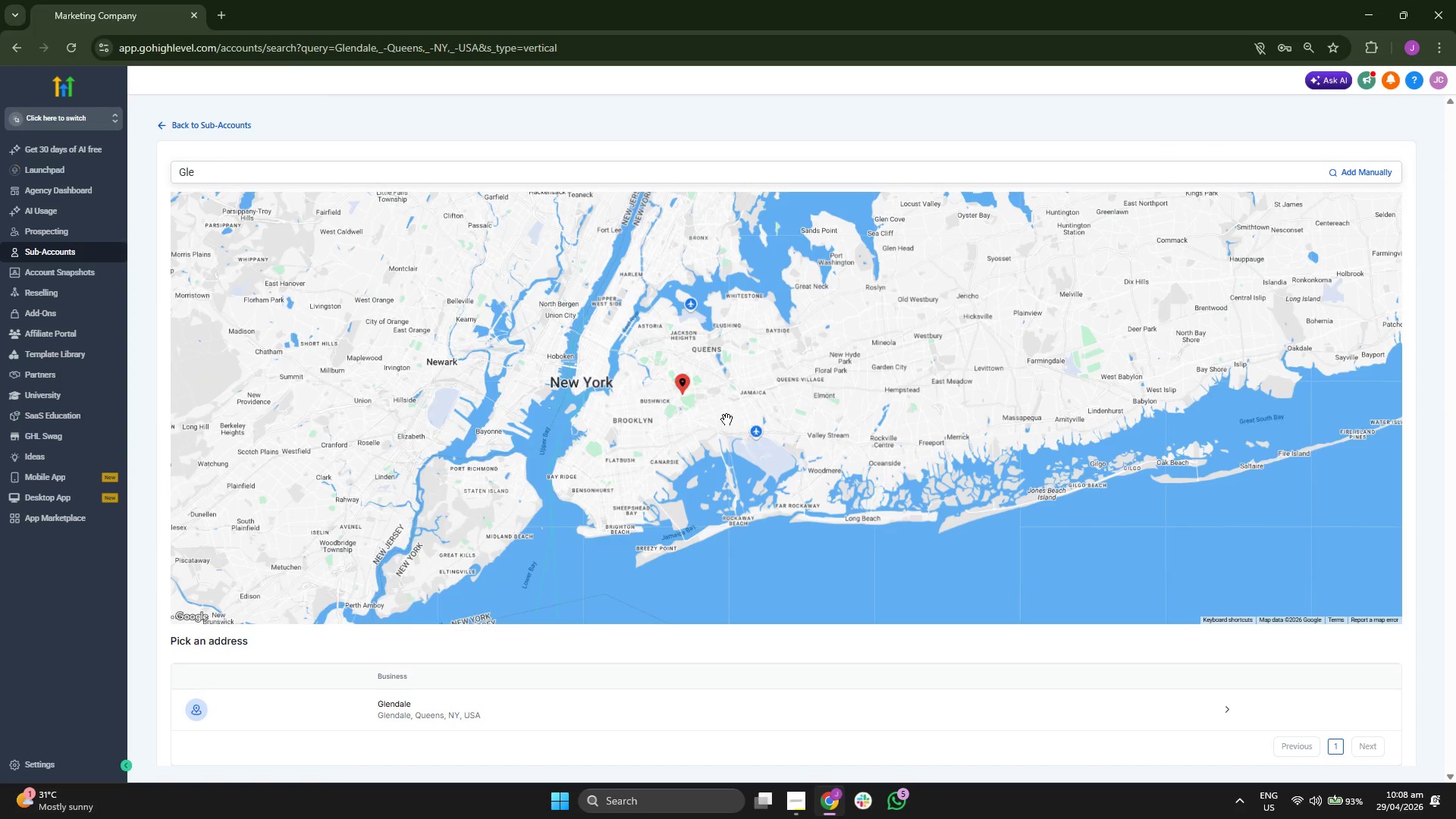 
scroll: coordinate [725, 424], scroll_direction: up, amount: 1.0
 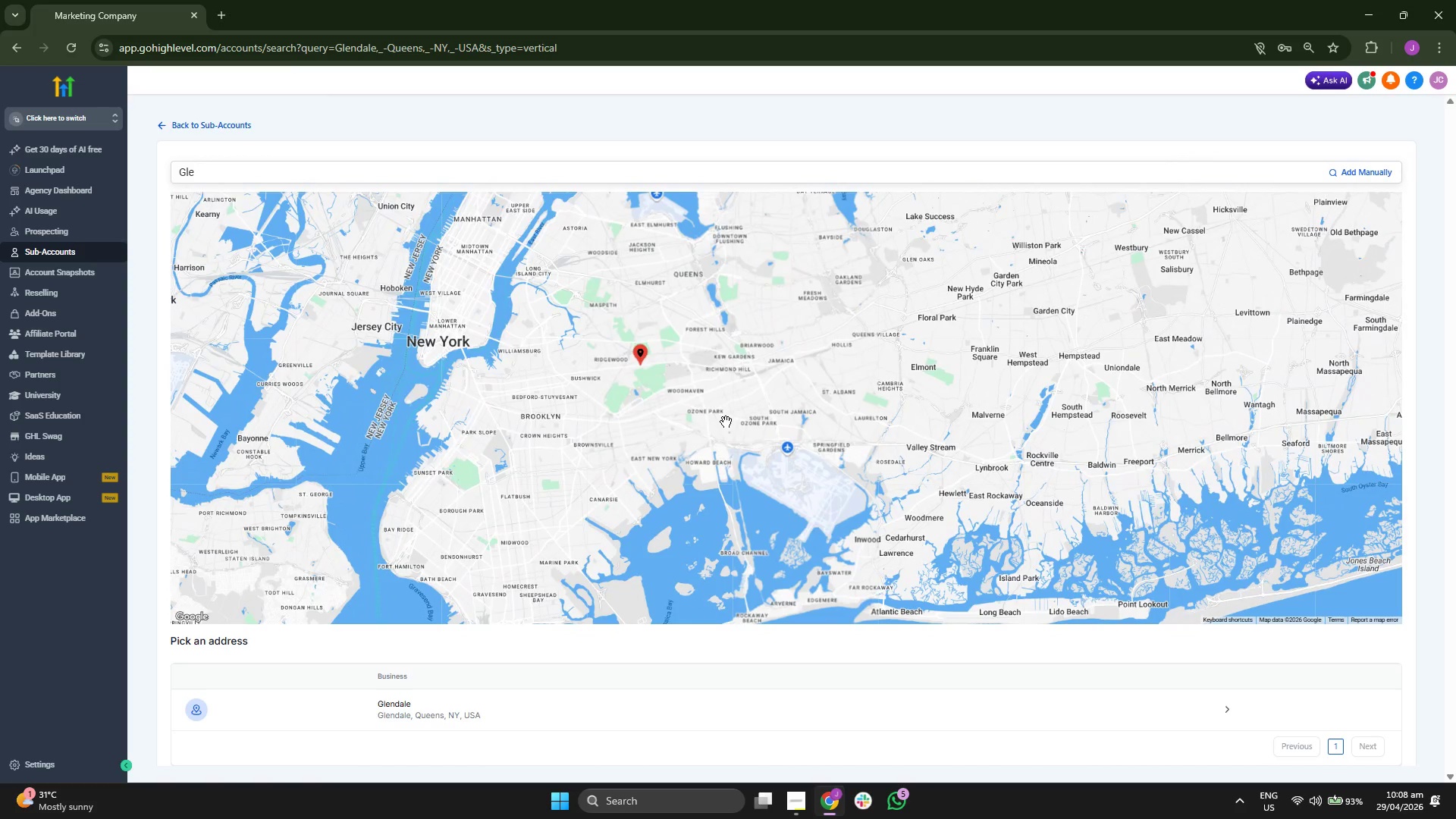 
left_click_drag(start_coordinate=[670, 520], to_coordinate=[664, 371])
 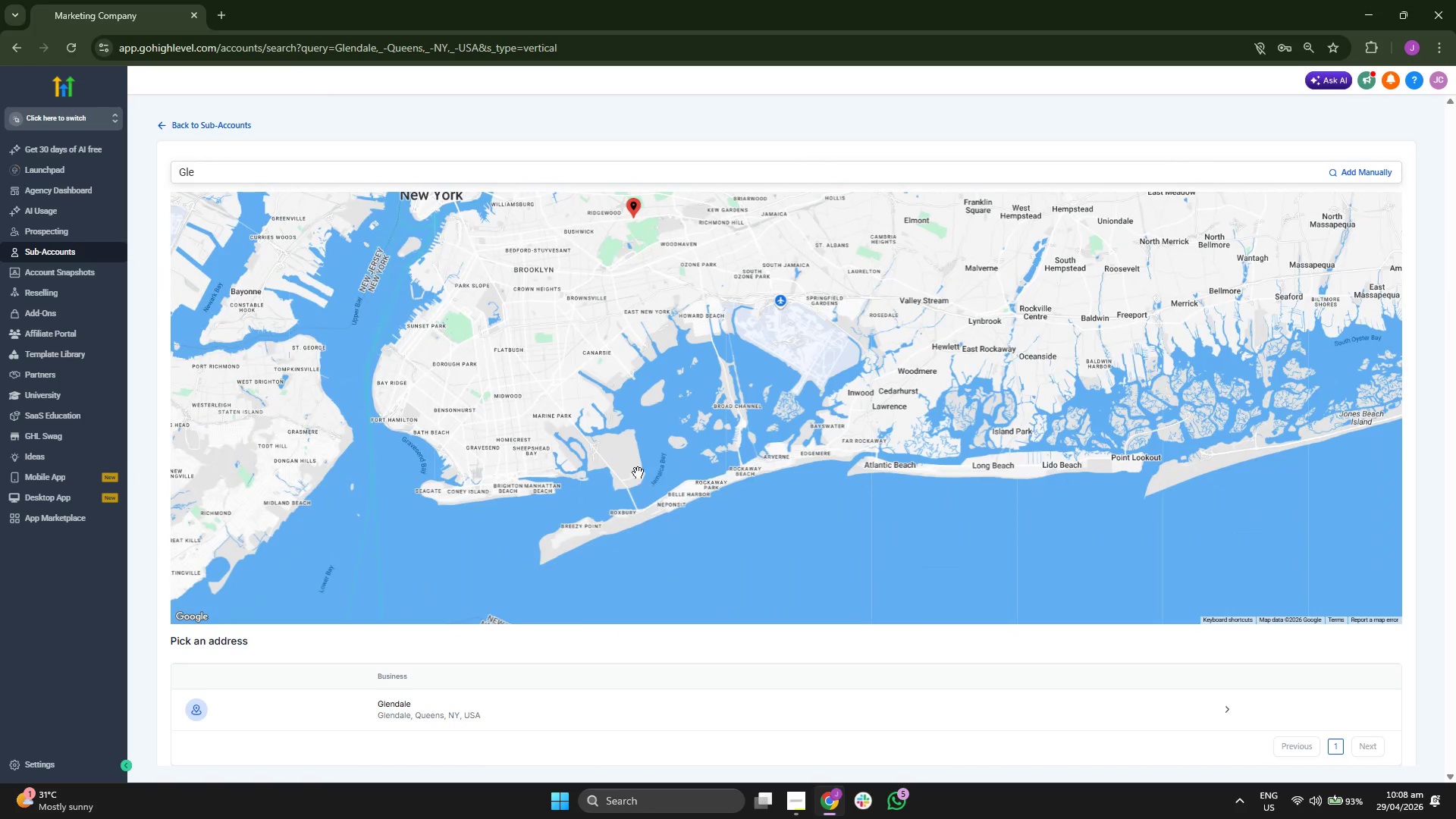 
left_click_drag(start_coordinate=[637, 479], to_coordinate=[790, 336])
 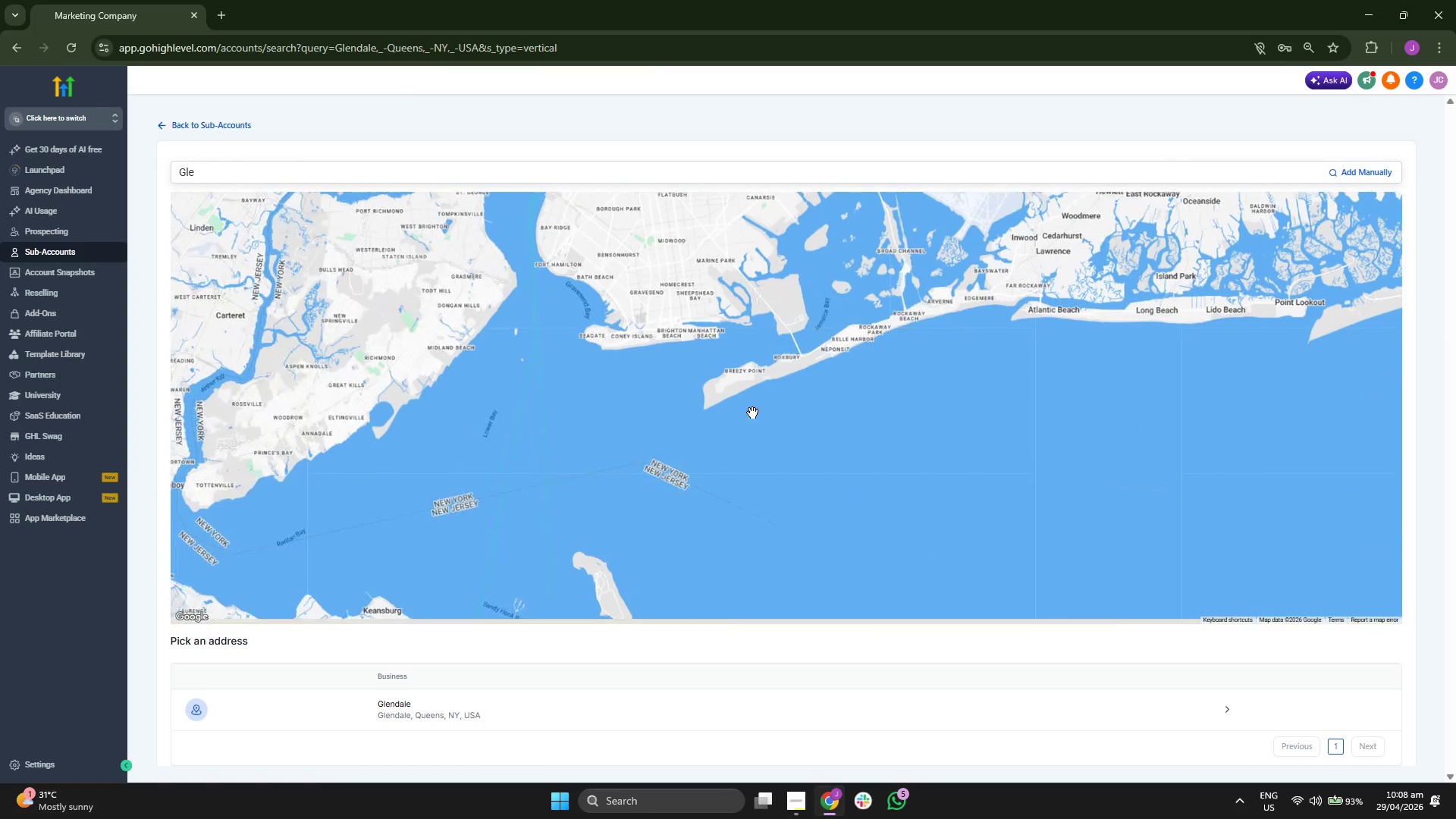 
left_click_drag(start_coordinate=[702, 490], to_coordinate=[728, 388])
 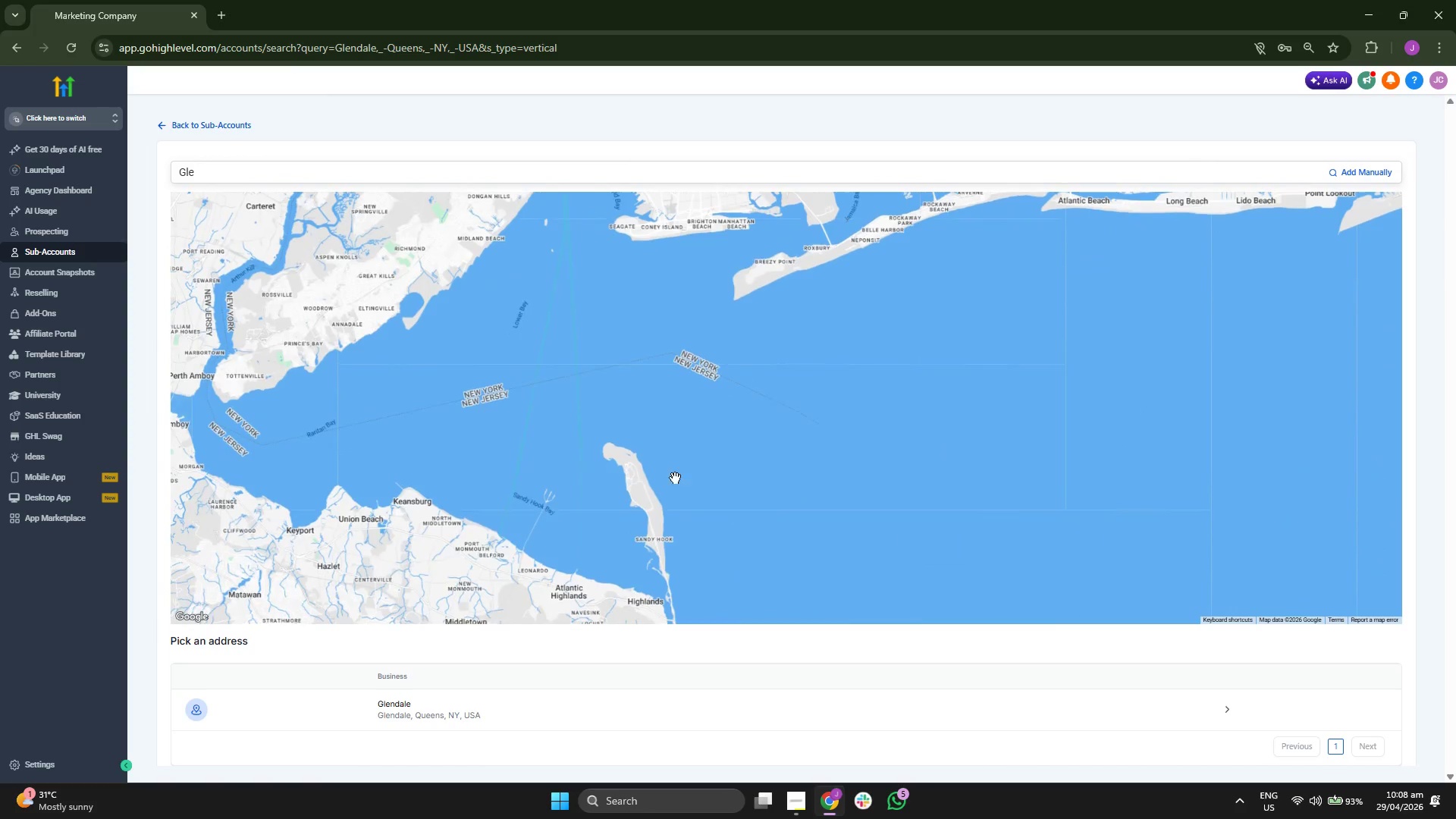 
left_click_drag(start_coordinate=[674, 478], to_coordinate=[686, 440])
 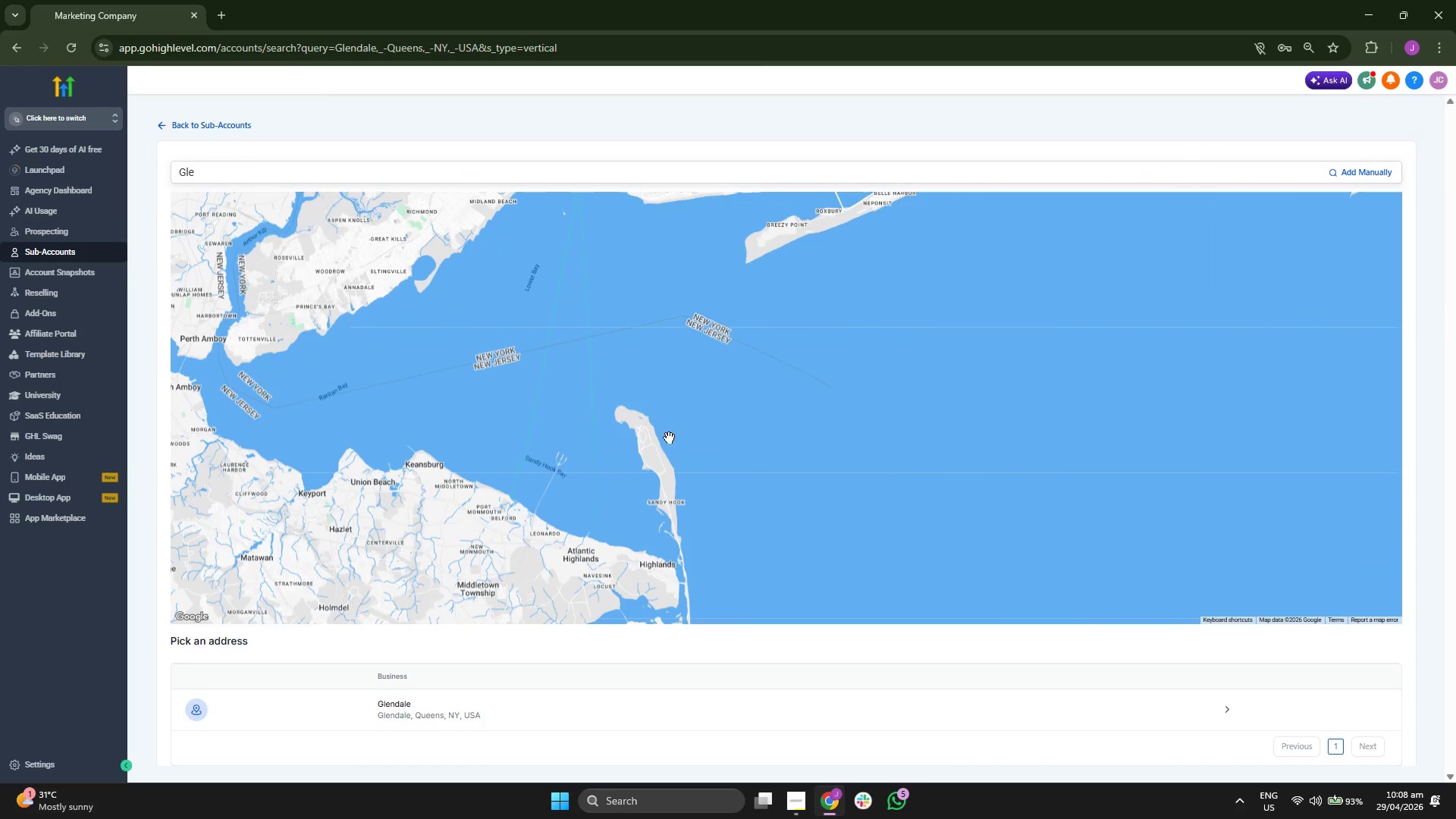 
left_click_drag(start_coordinate=[674, 429], to_coordinate=[696, 412])
 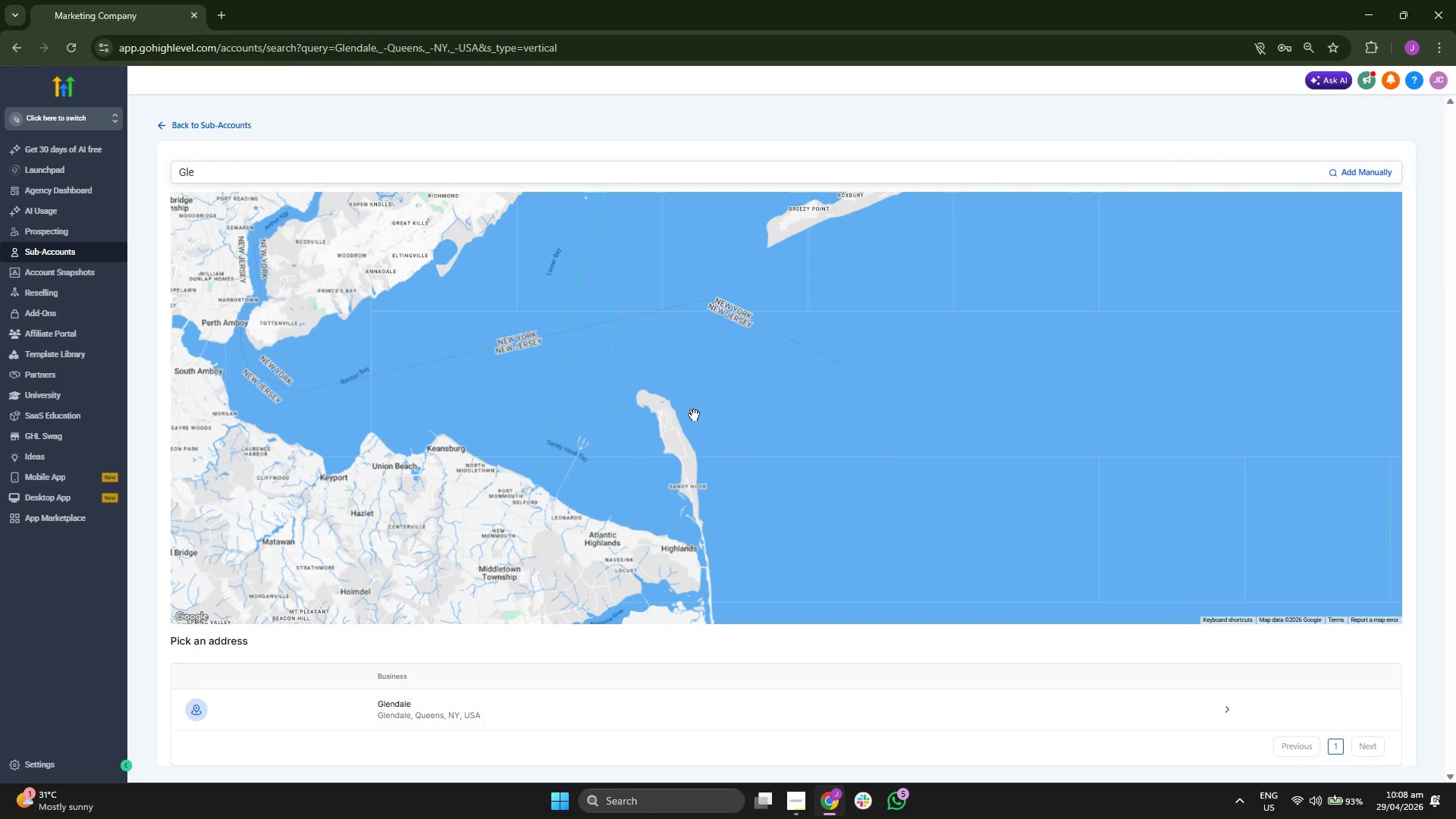 
left_click_drag(start_coordinate=[690, 419], to_coordinate=[700, 398])
 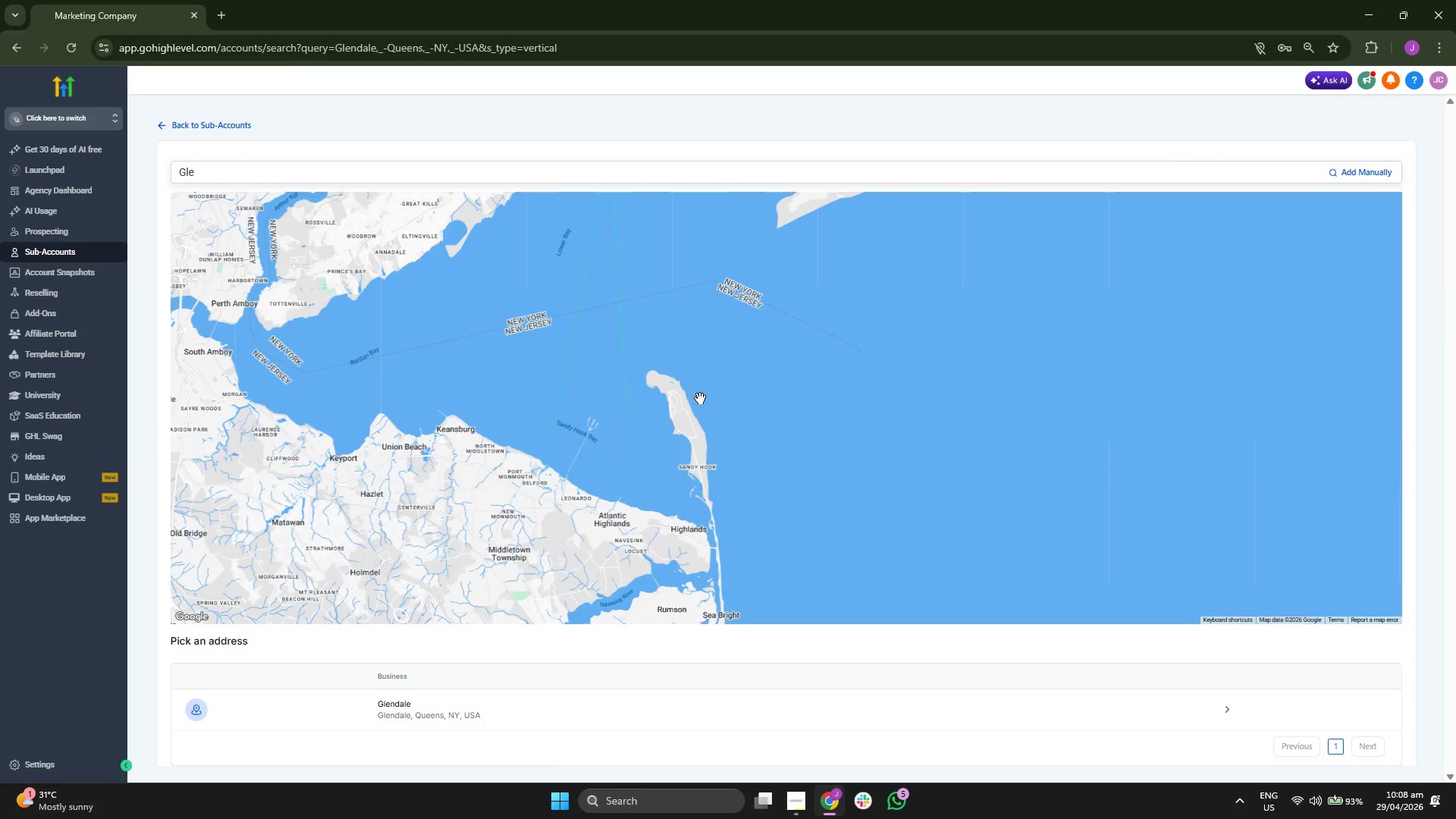 
scroll: coordinate [700, 398], scroll_direction: down, amount: 1.0
 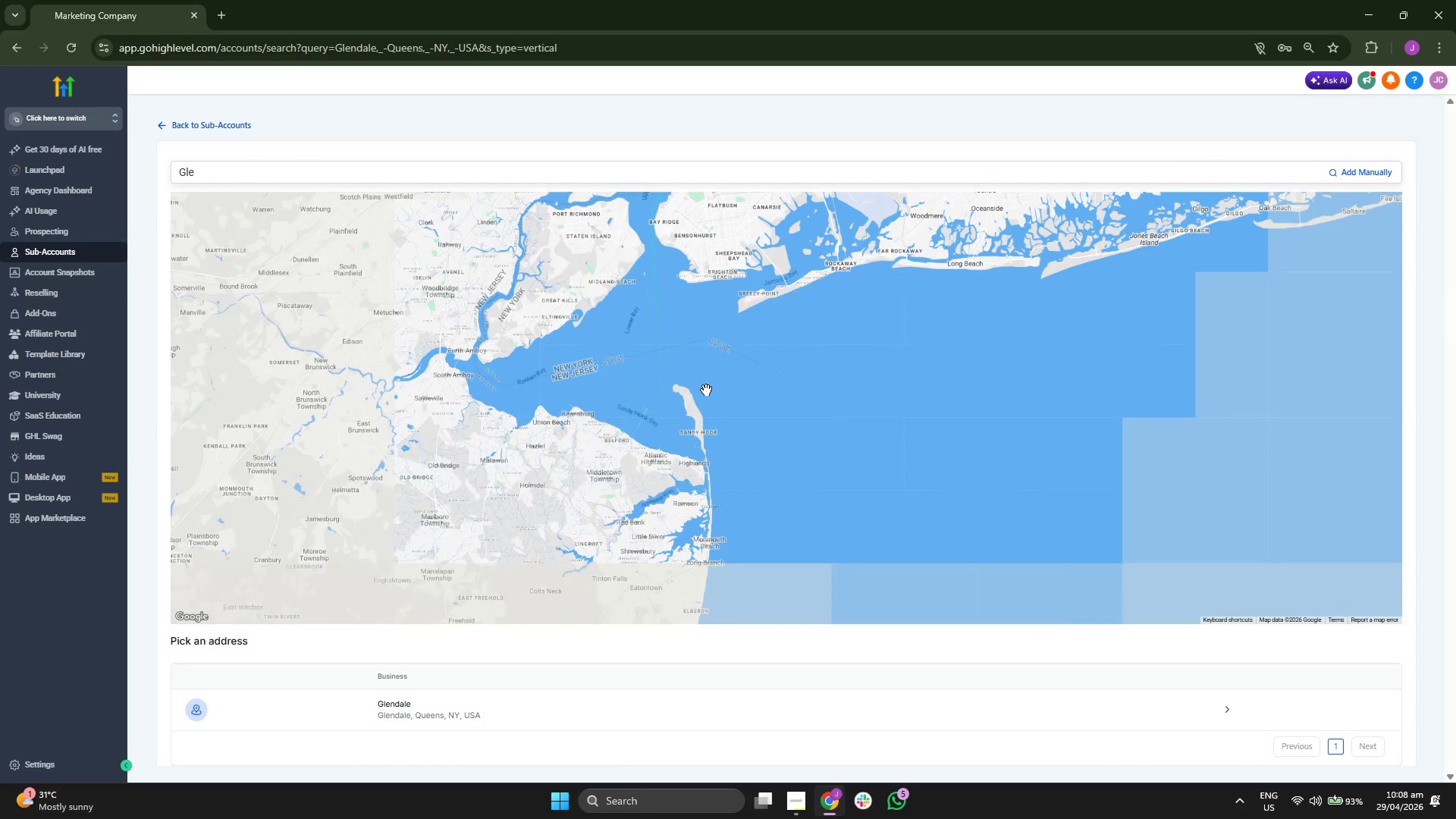 
left_click_drag(start_coordinate=[707, 389], to_coordinate=[706, 451])
 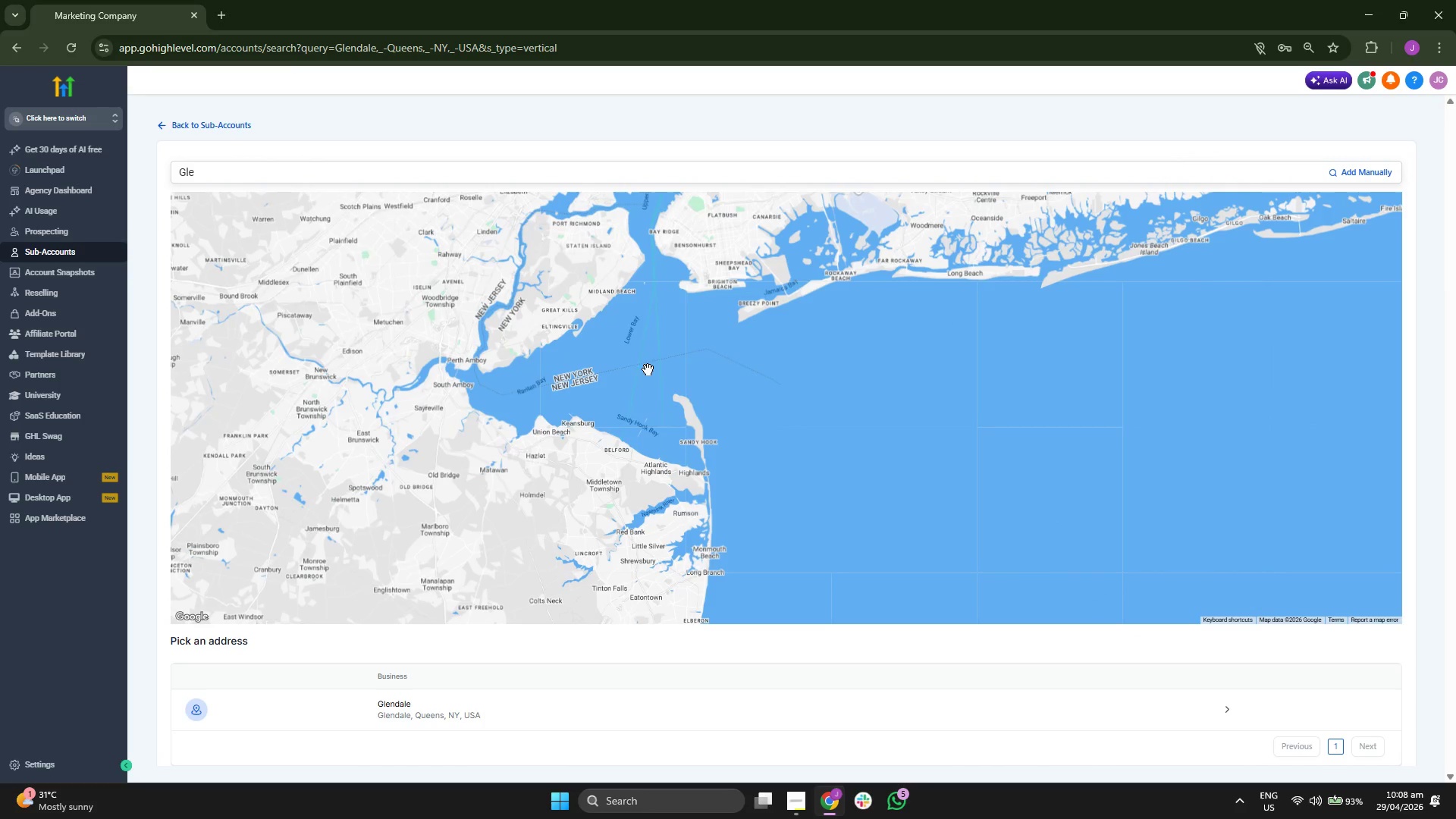 
left_click_drag(start_coordinate=[639, 354], to_coordinate=[653, 500])
 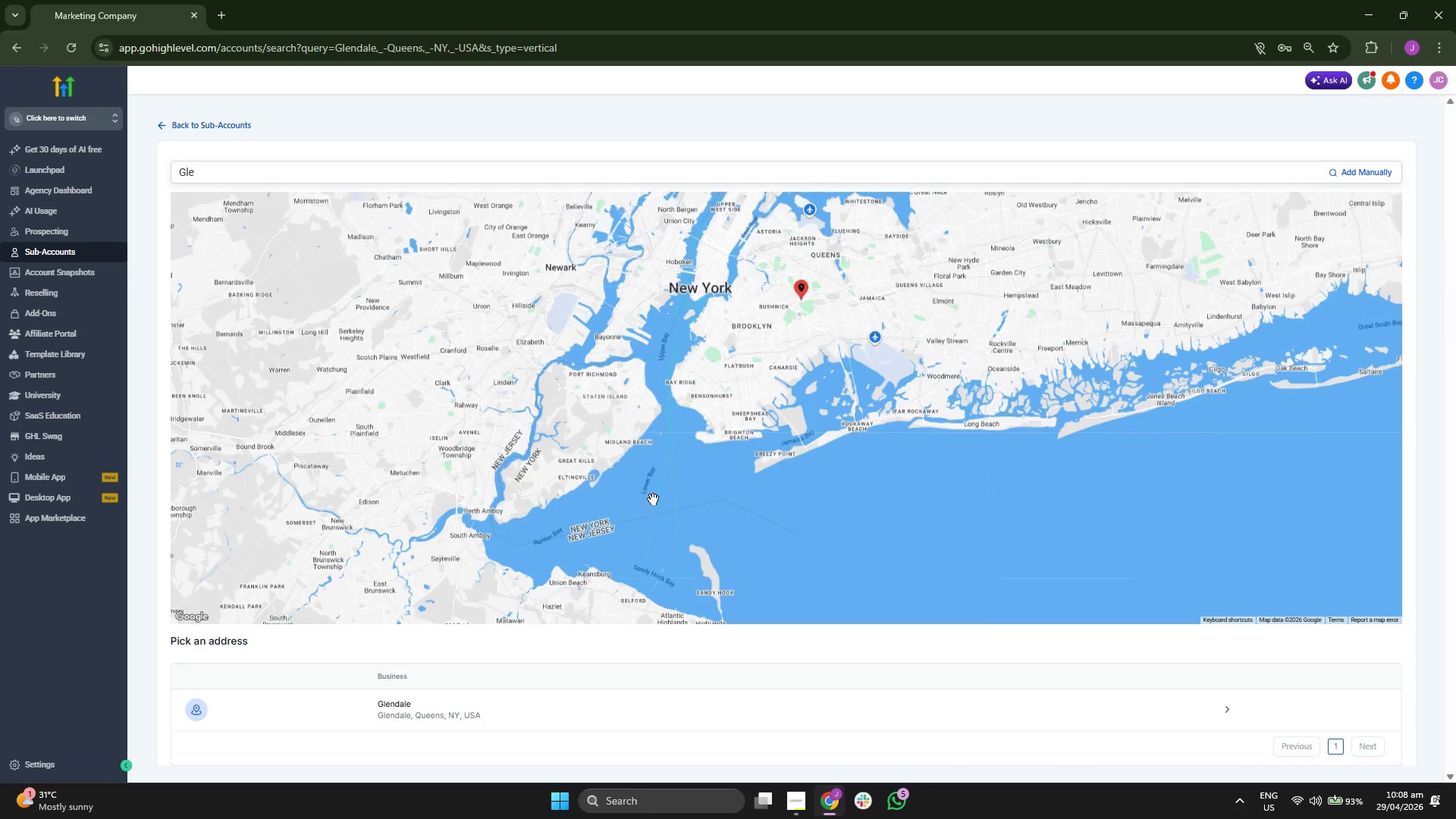 
scroll: coordinate [586, 397], scroll_direction: down, amount: 7.0
 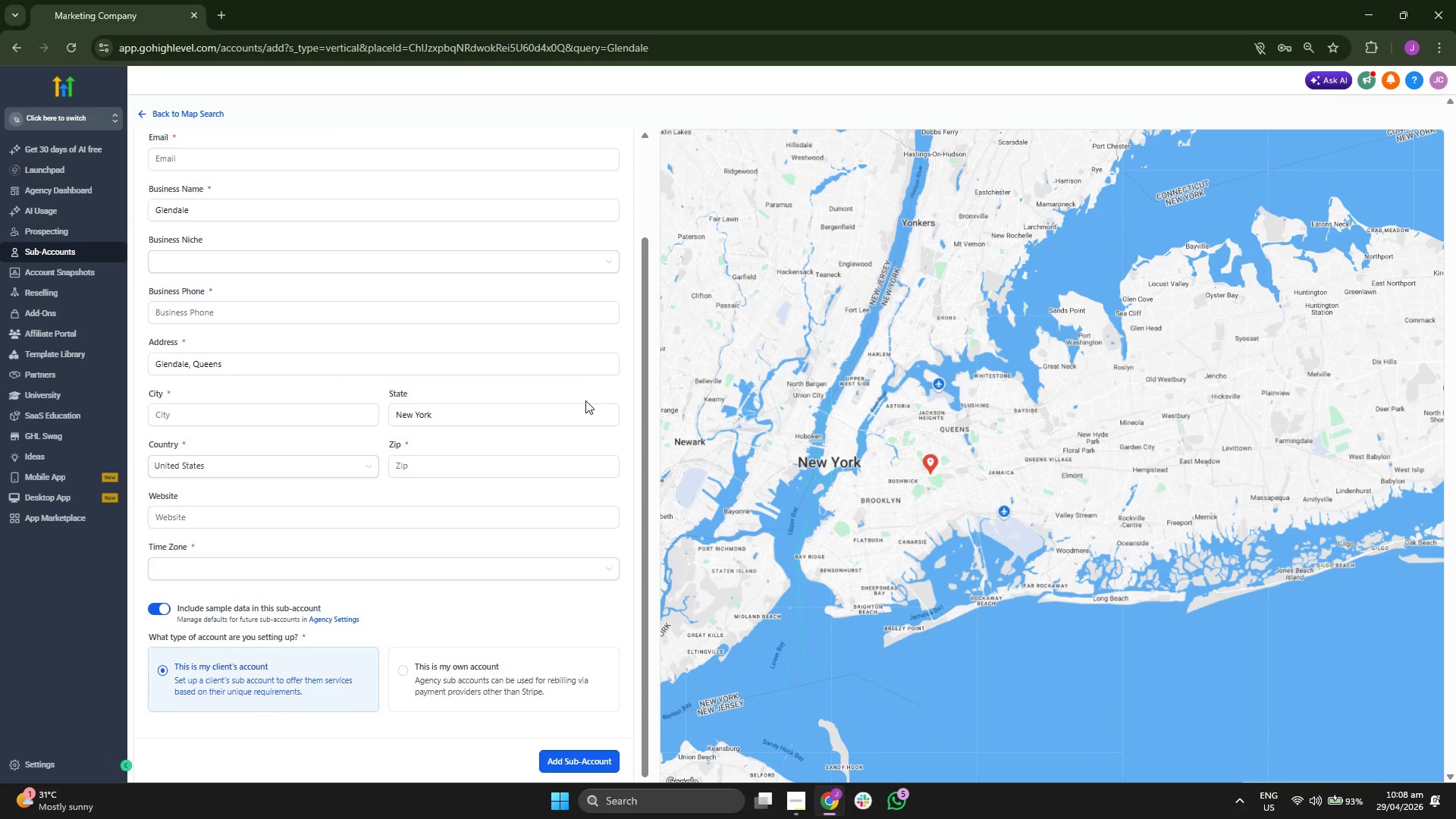 
scroll: coordinate [585, 400], scroll_direction: up, amount: 2.0
 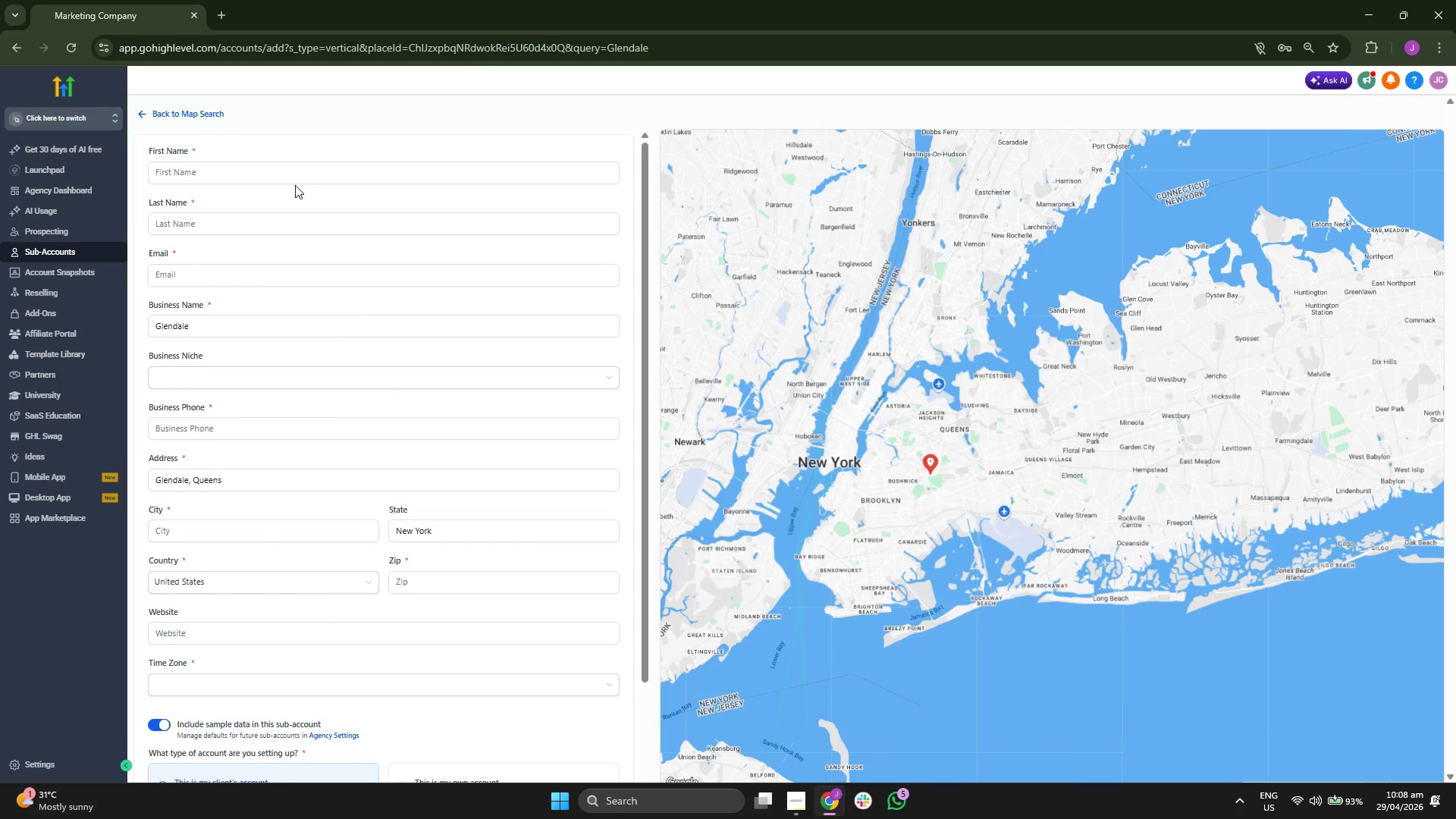 
left_click([297, 180])
 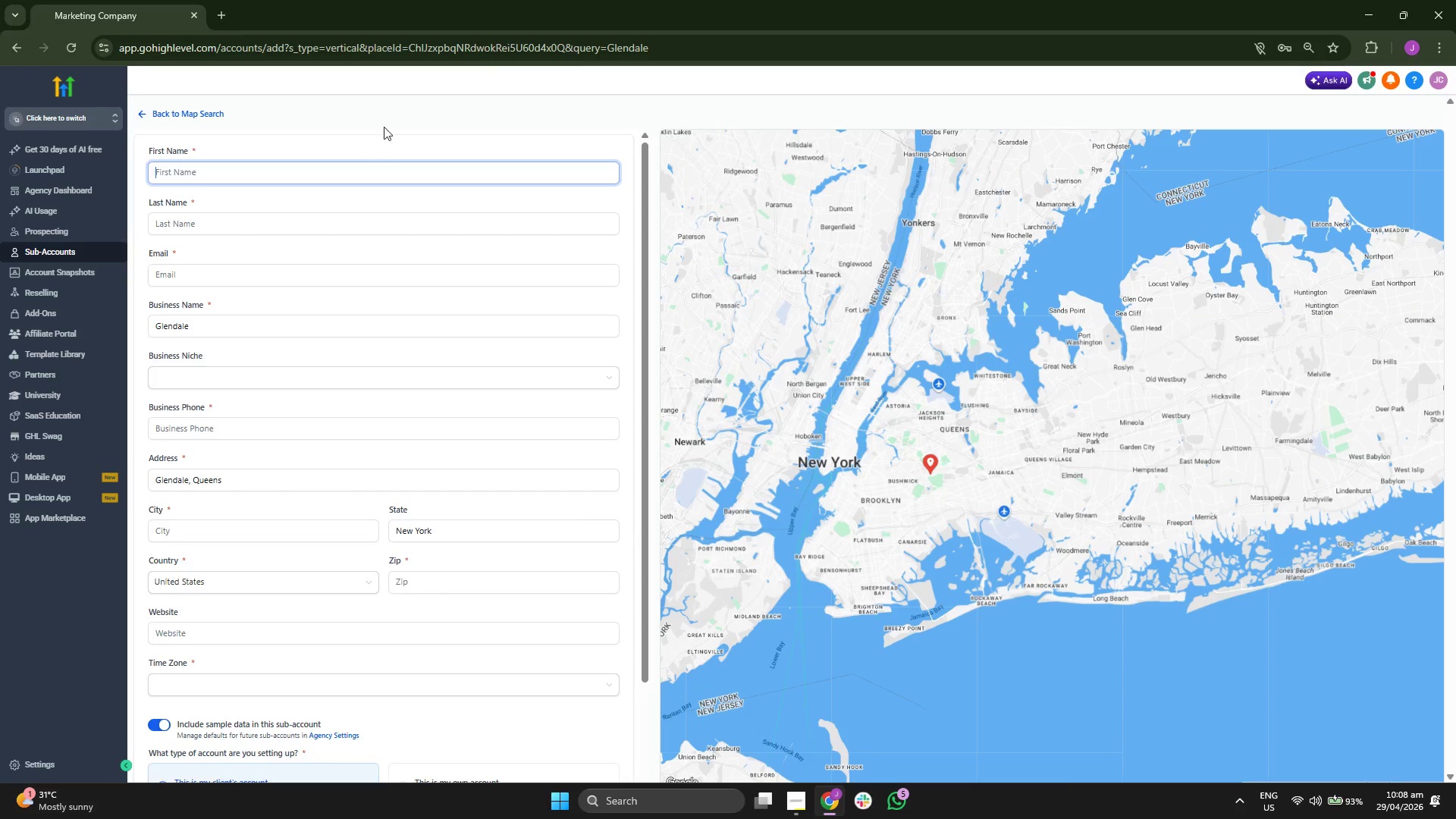 
key(CapsLock)
 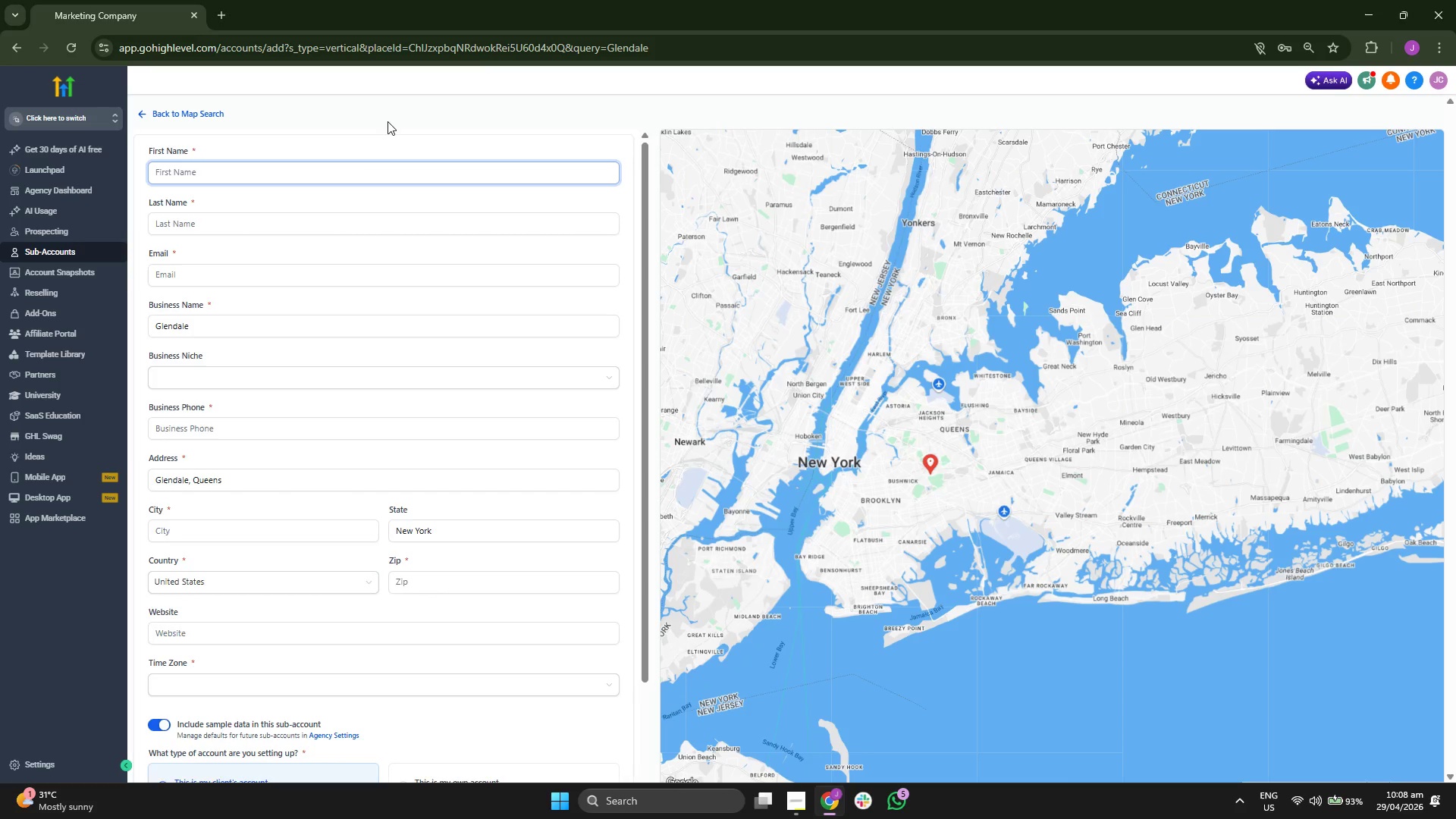 
key(S)
 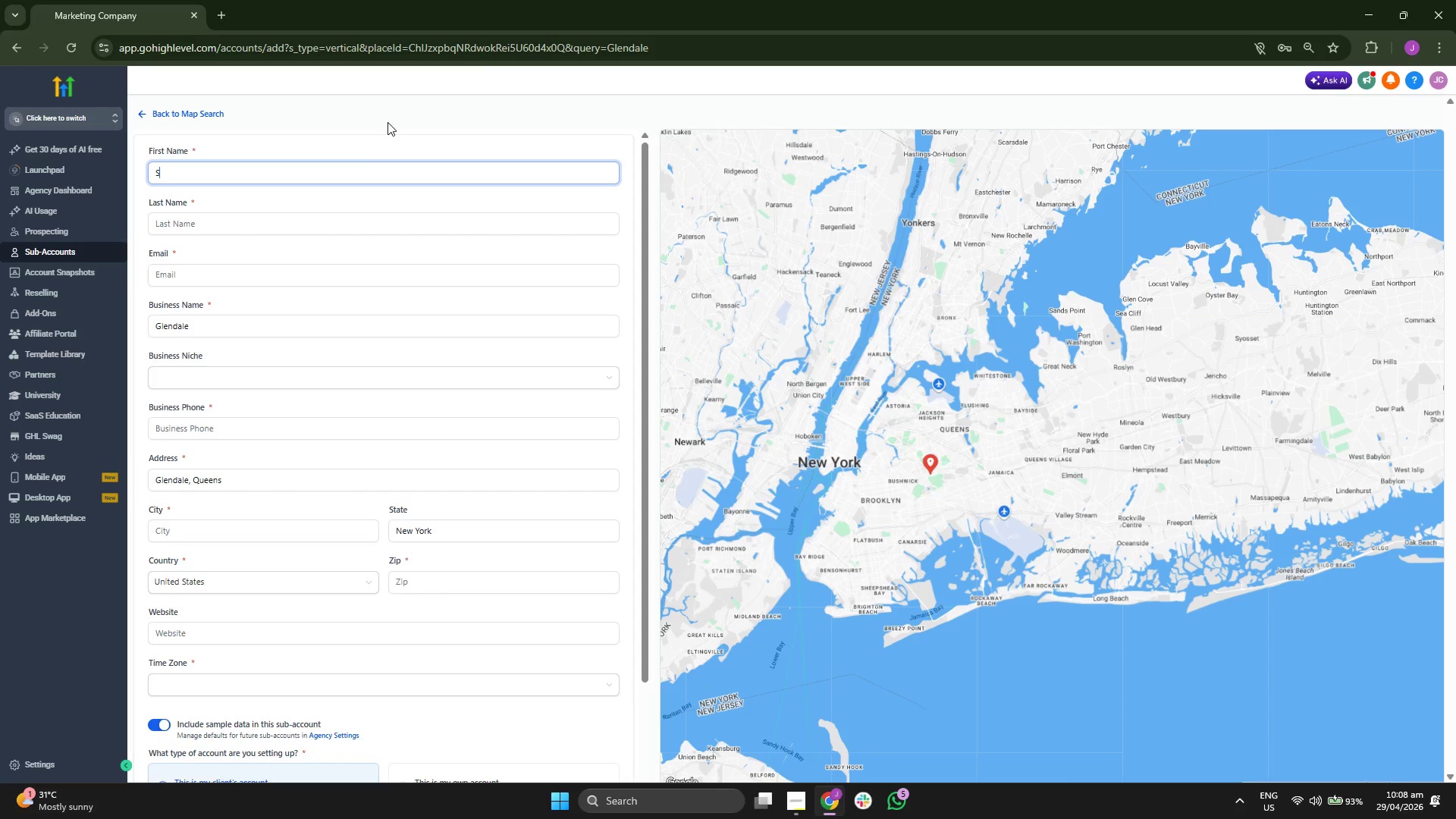 
key(CapsLock)
 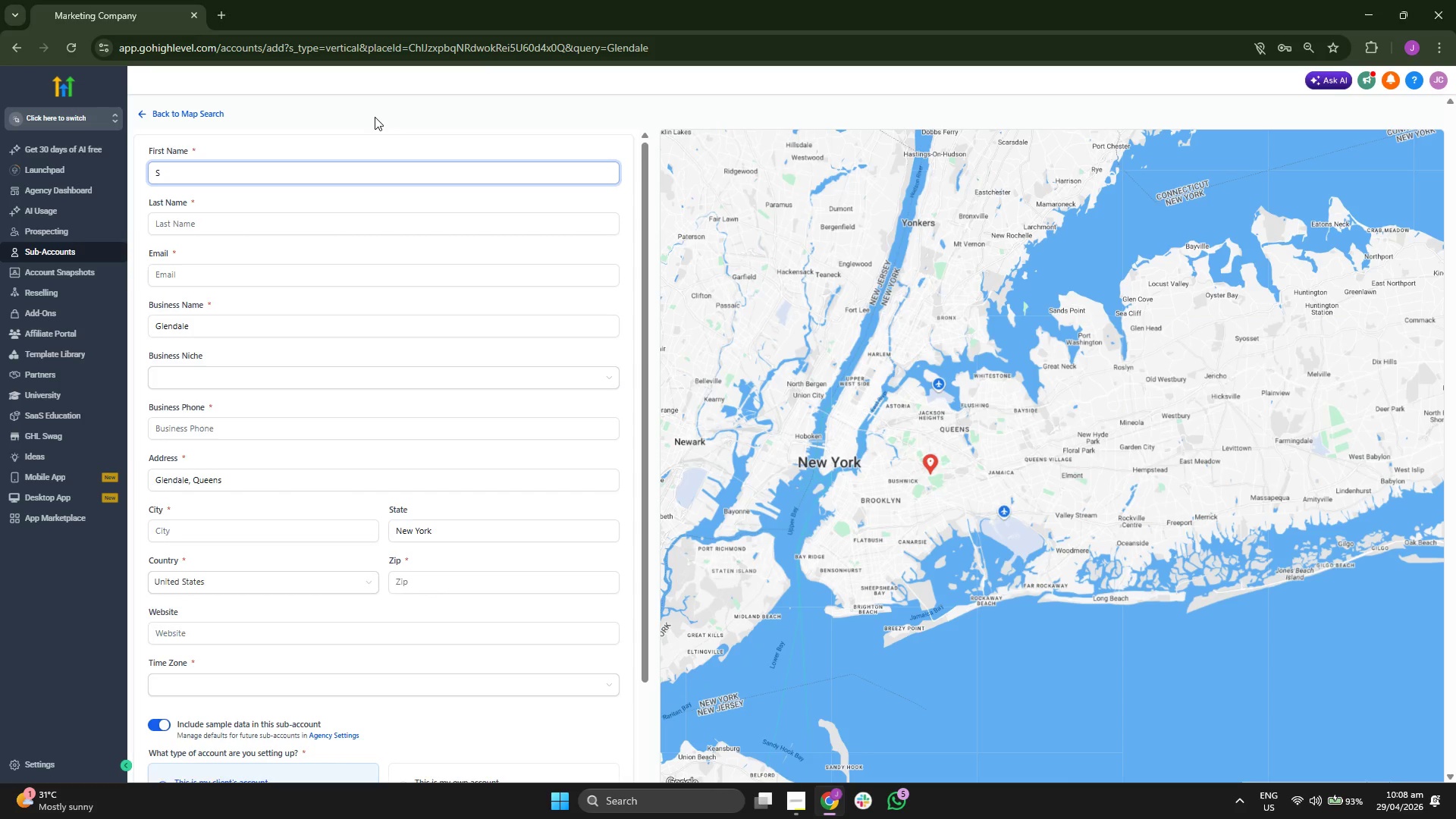 
type(triek)
key(Tab)
type(Stream)
key(Tab)
type(strikesteam@ge)
key(Backspace)
type(lendaleteam)
 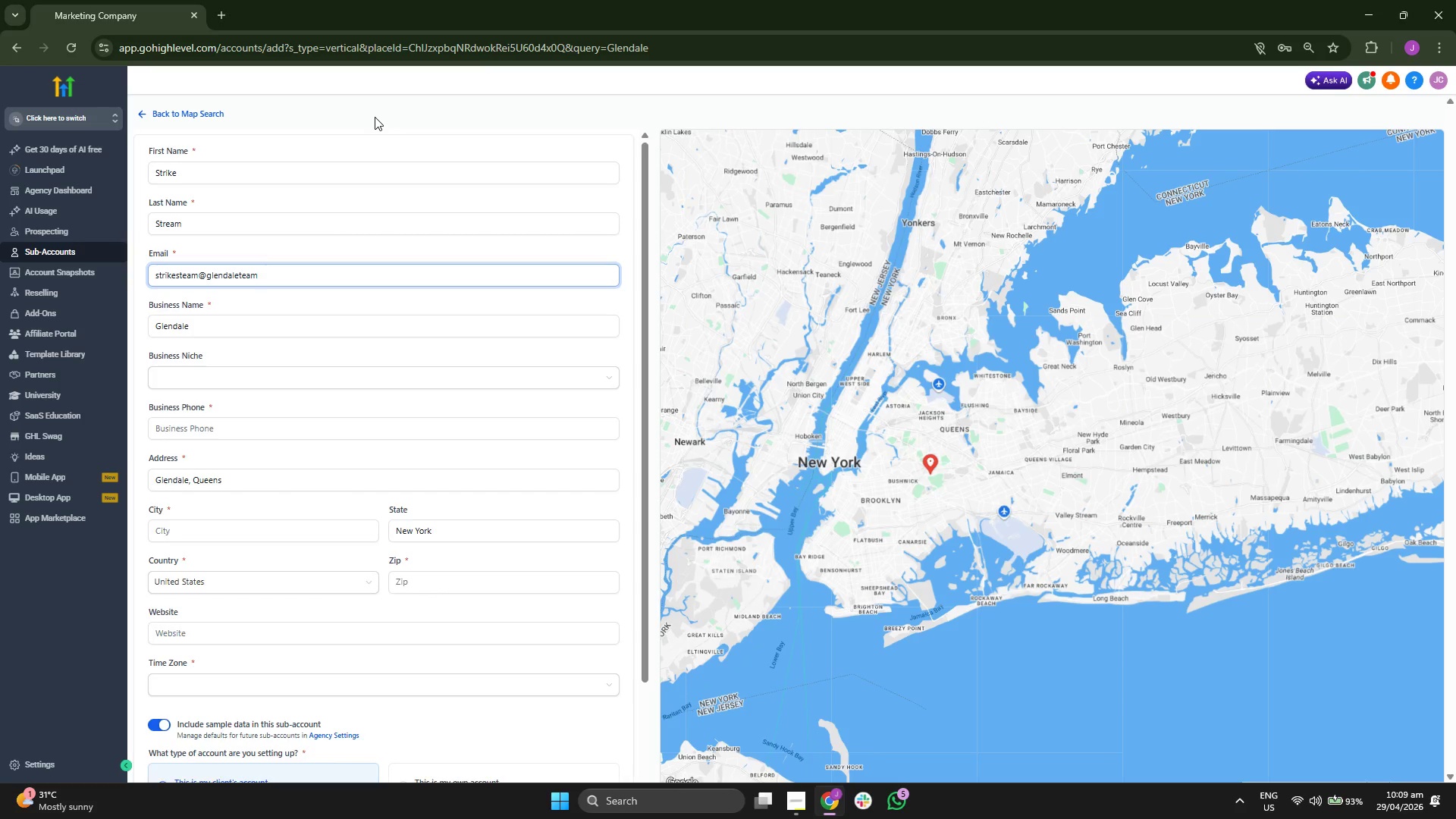 
type(.com)
 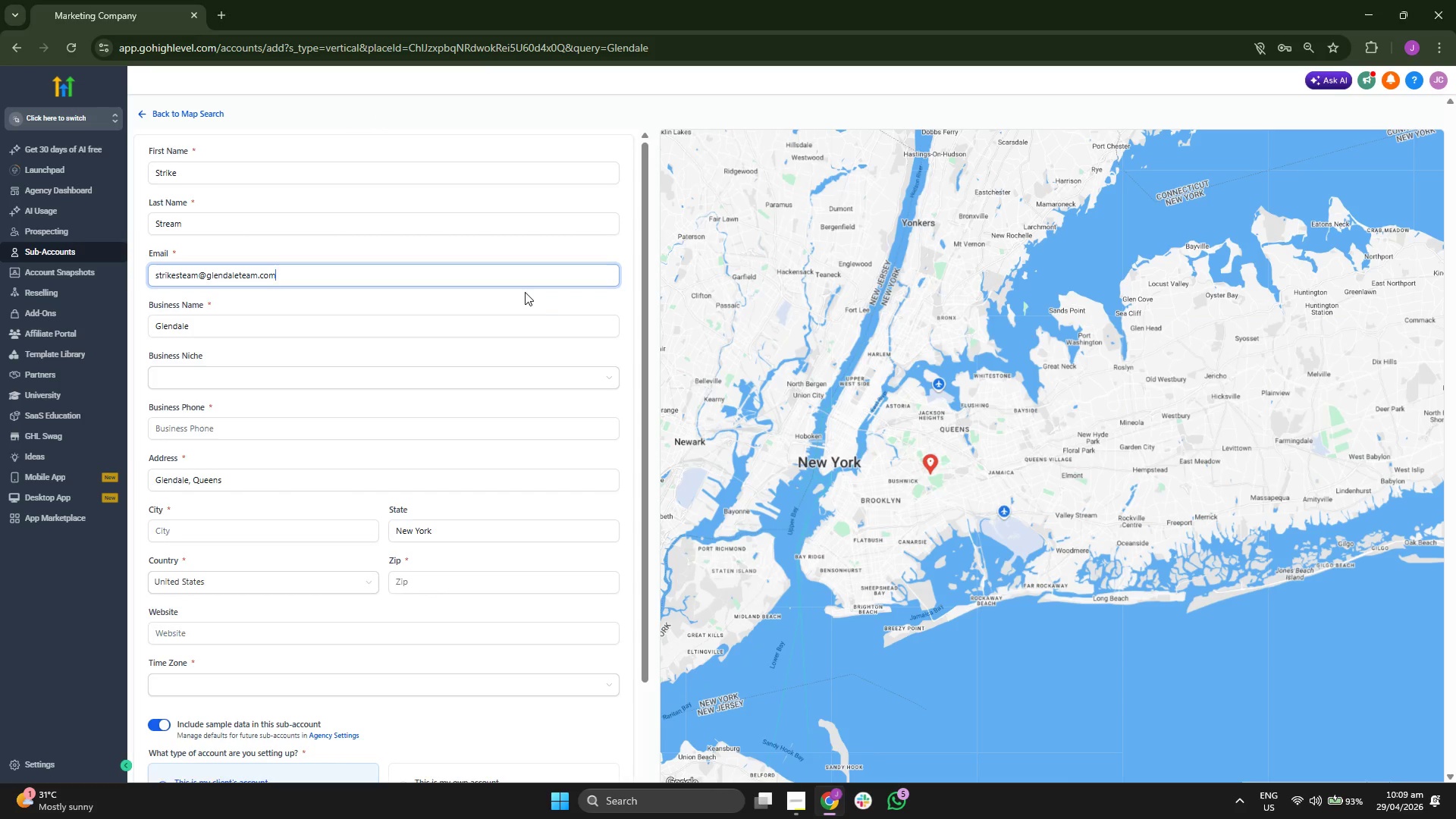 
left_click([574, 301])
 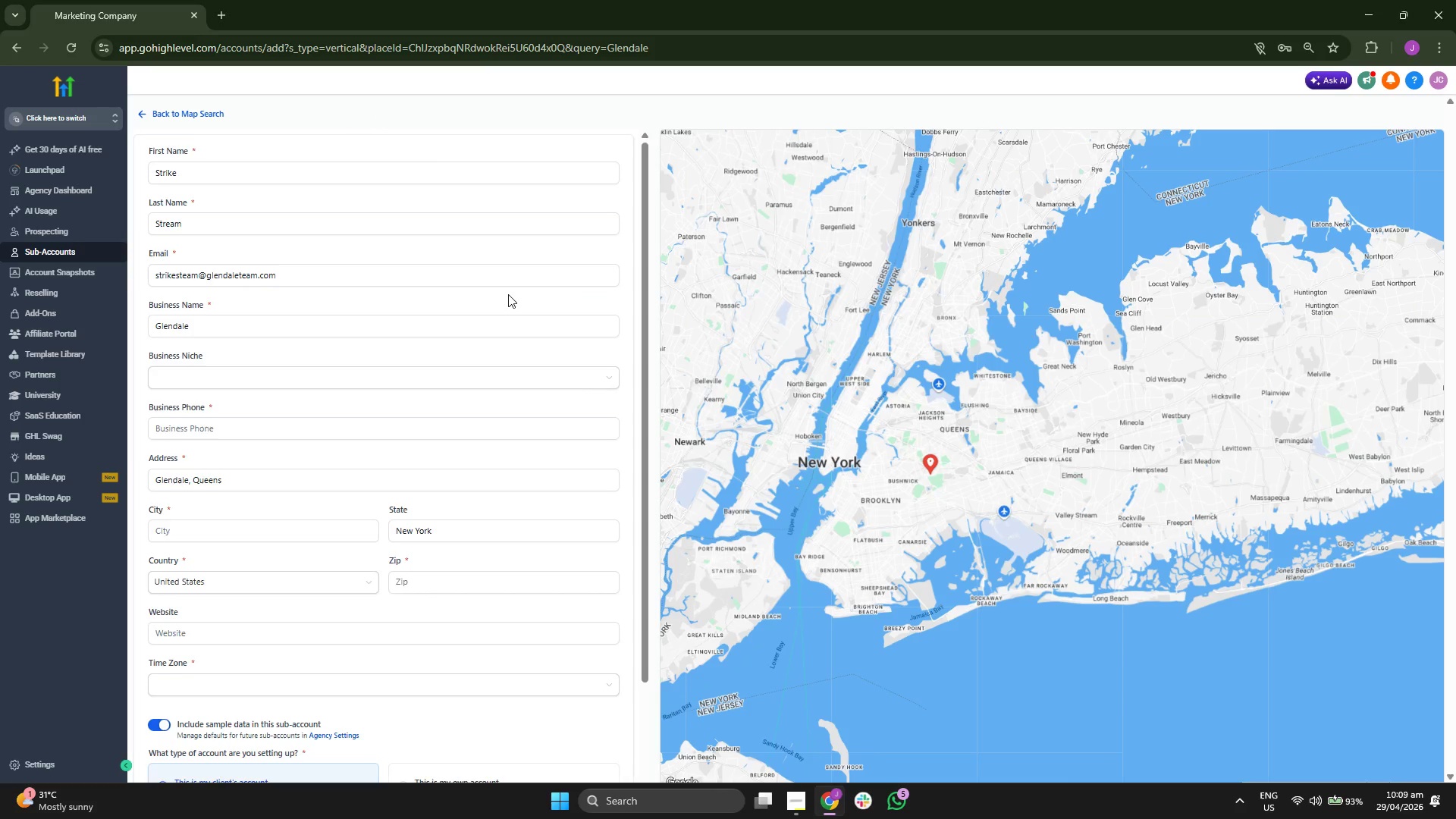 
scroll: coordinate [508, 294], scroll_direction: down, amount: 1.0
 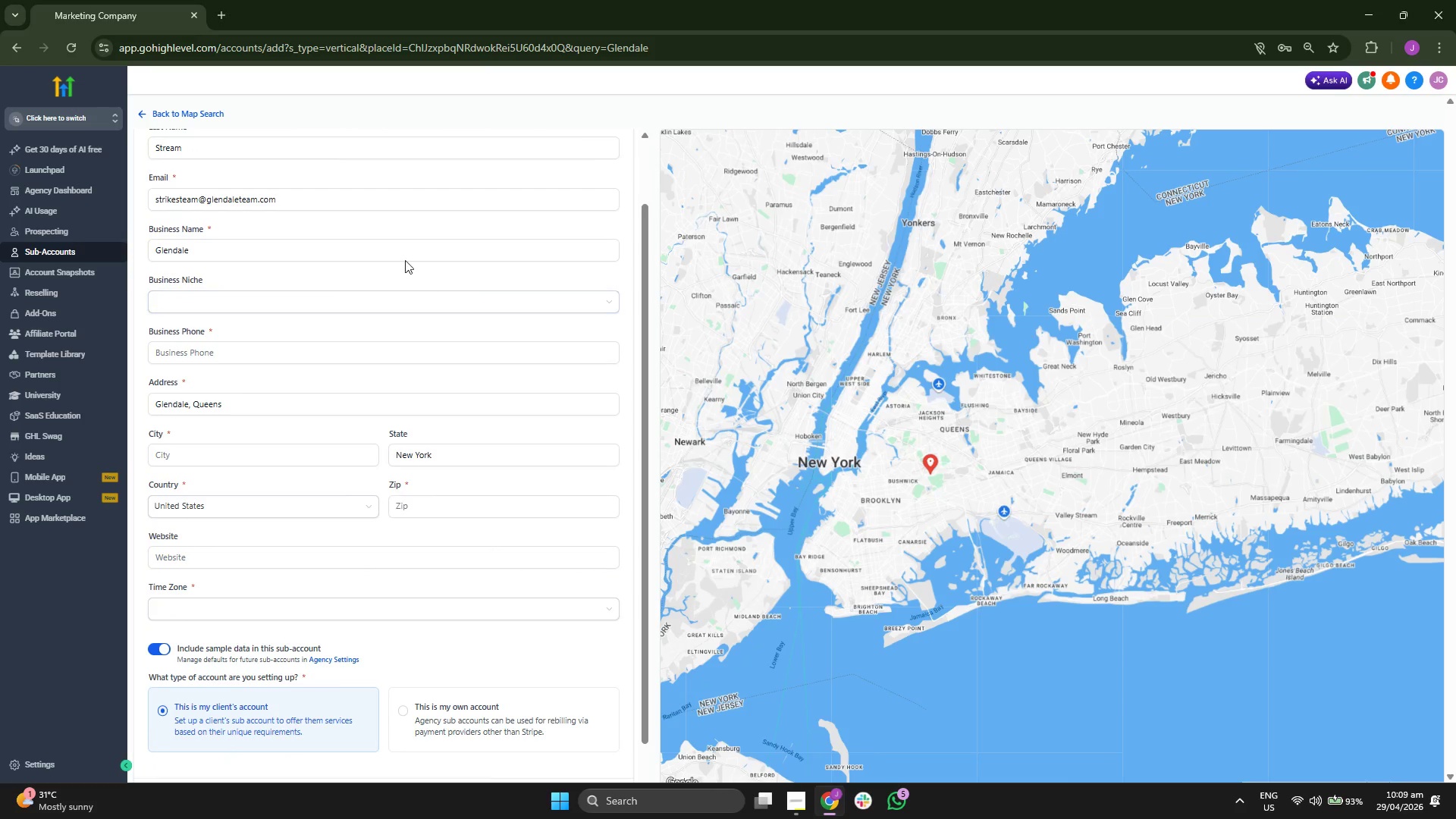 
left_click([403, 256])
 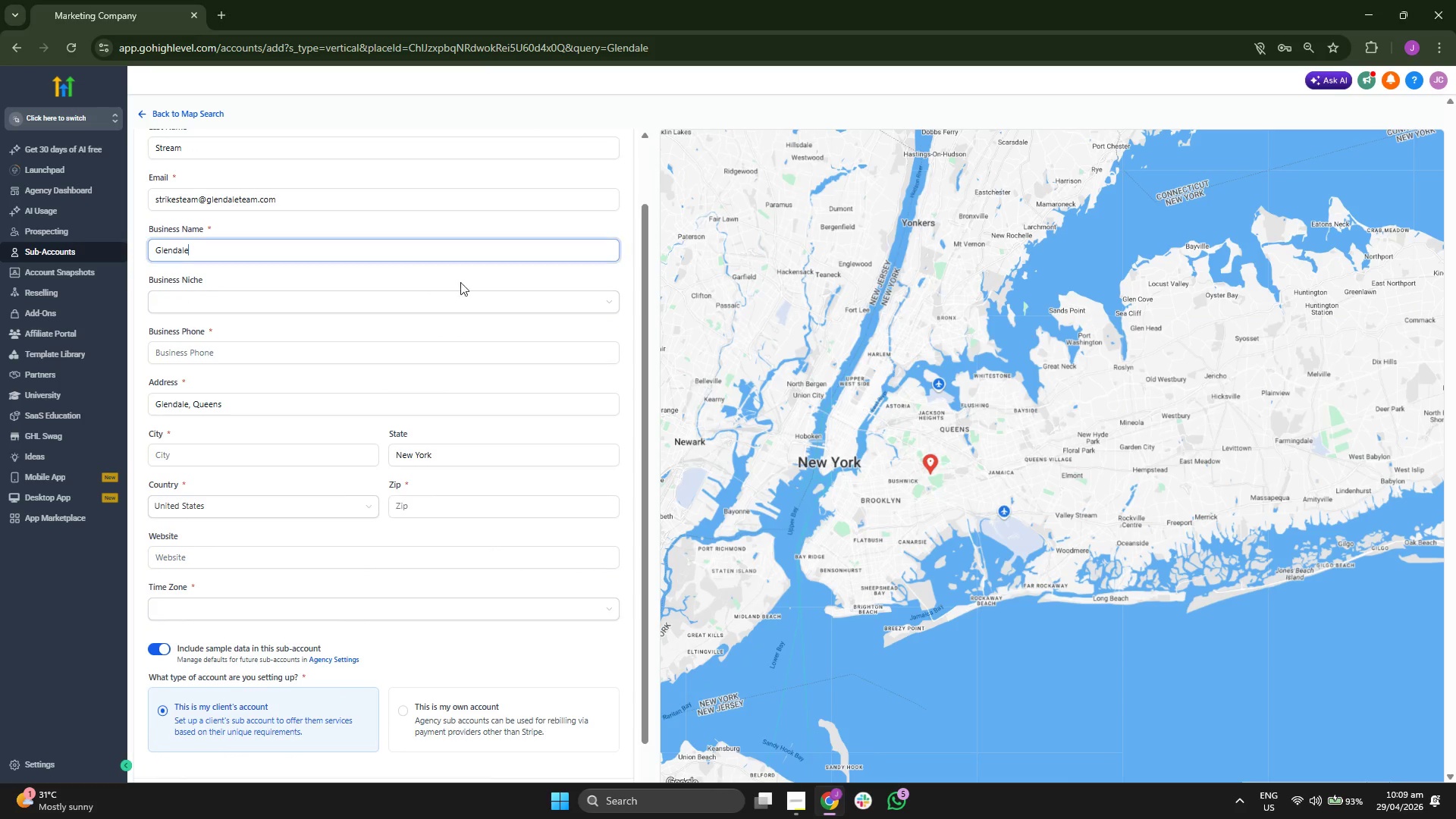 
scroll: coordinate [521, 307], scroll_direction: up, amount: 1.0
 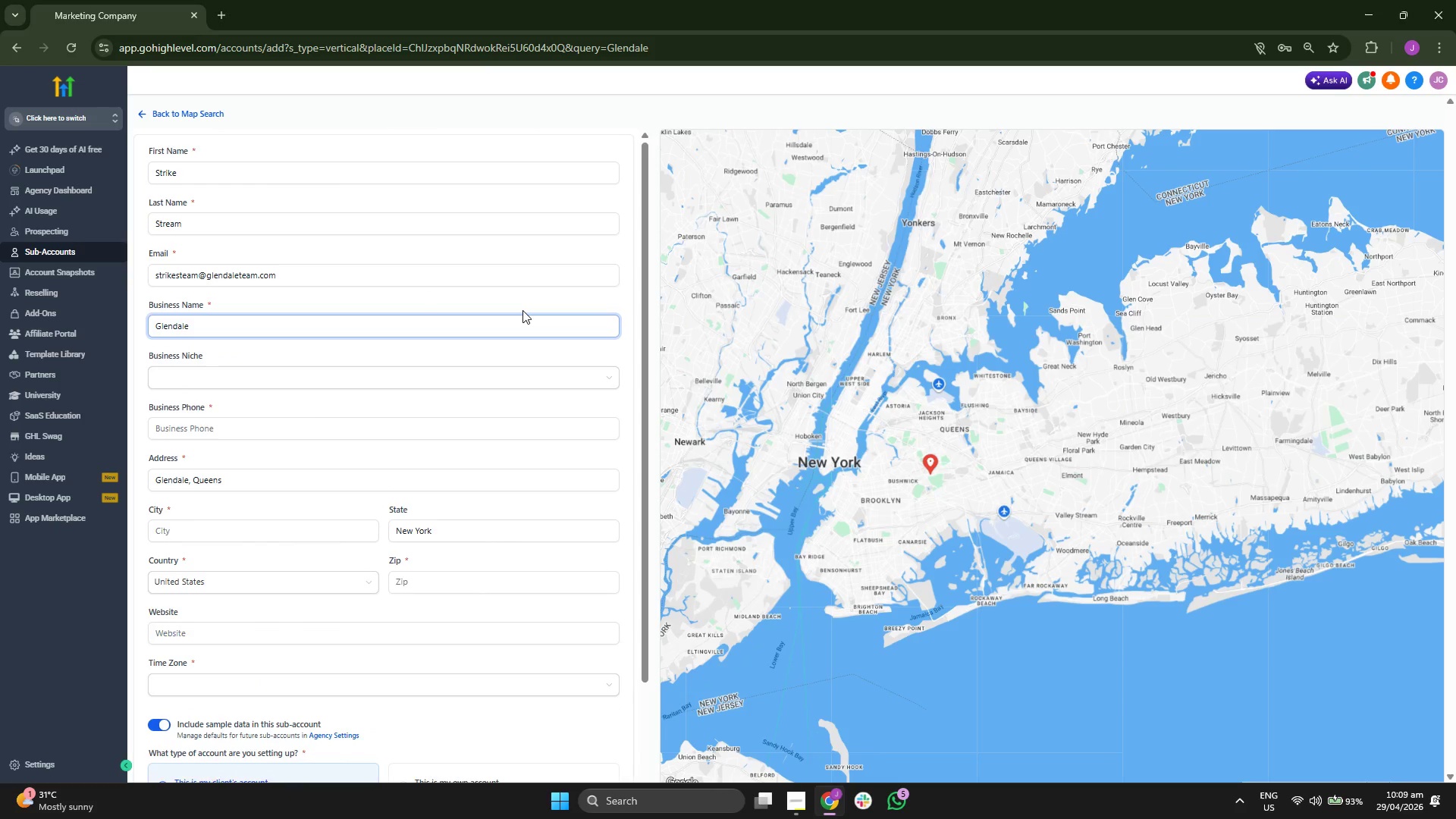 
key(Backspace)
key(Backspace)
key(Backspace)
key(Backspace)
key(Backspace)
key(Backspace)
key(Backspace)
key(Backspace)
type(Stre)
key(Backspace)
type(e)
key(Backspace)
type(ikestream@)
key(Backspace)
 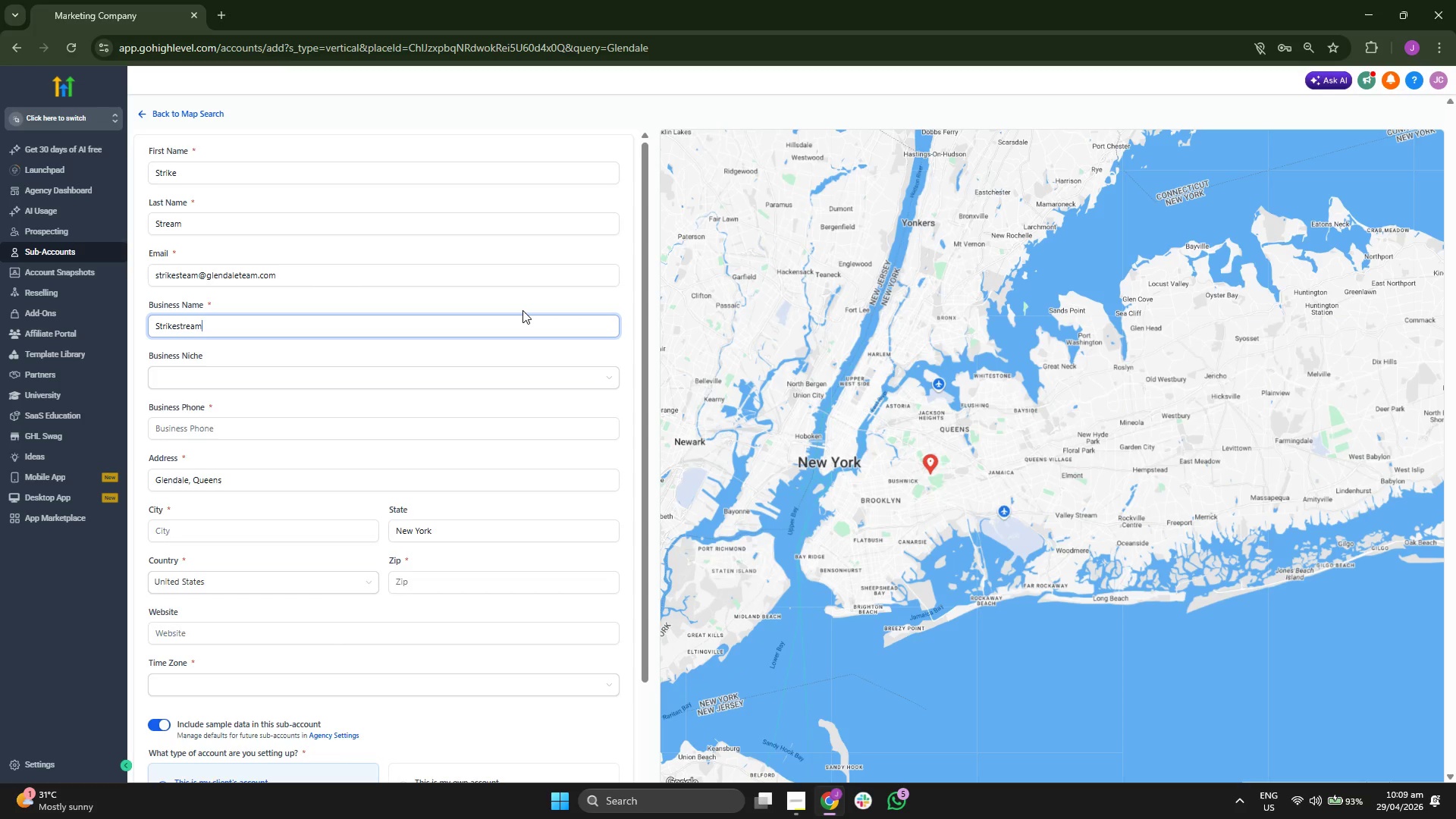 
left_click([439, 354])
 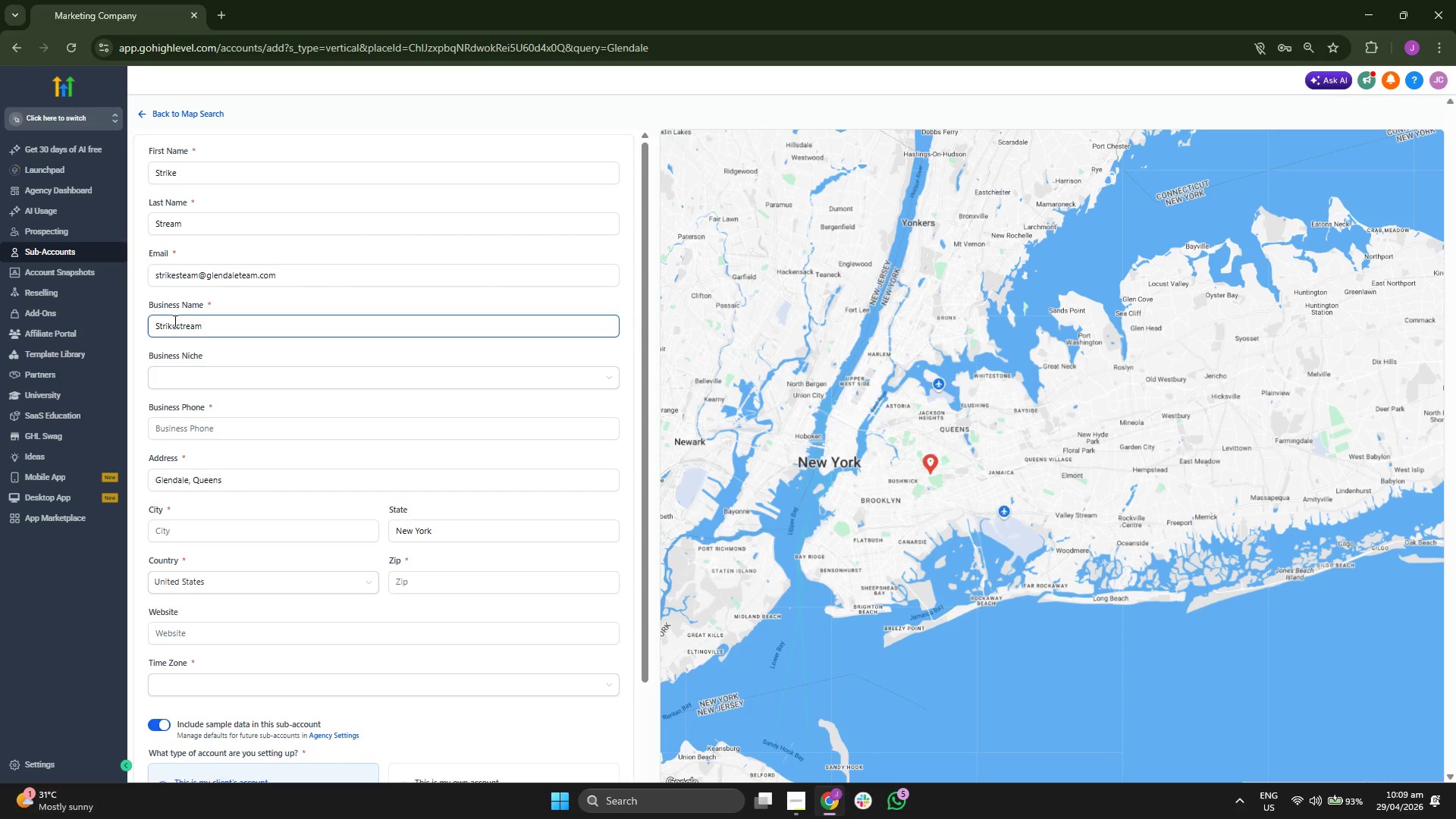 
left_click([177, 321])
 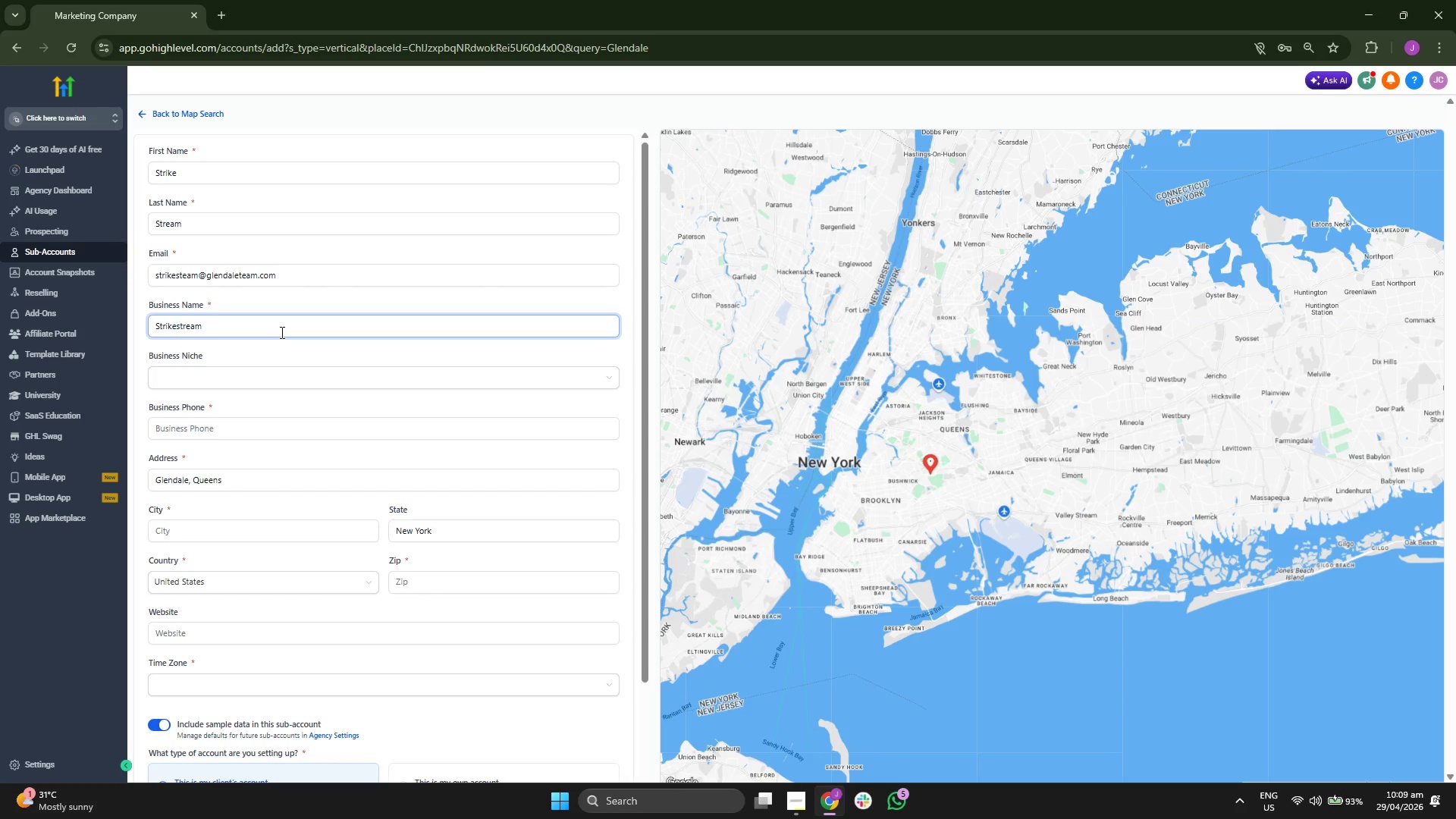 
key(ArrowRight)
 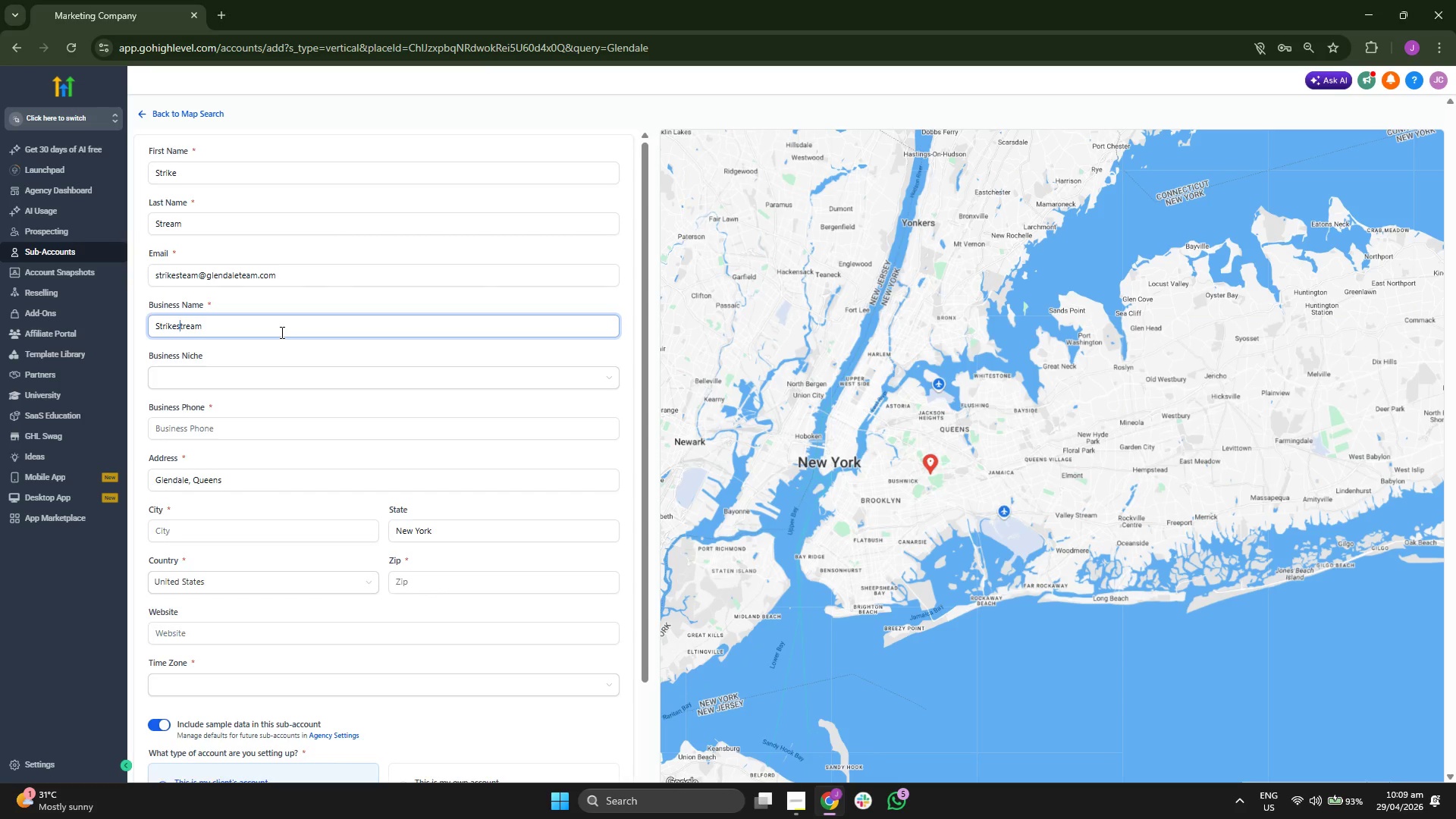 
key(Backspace)
 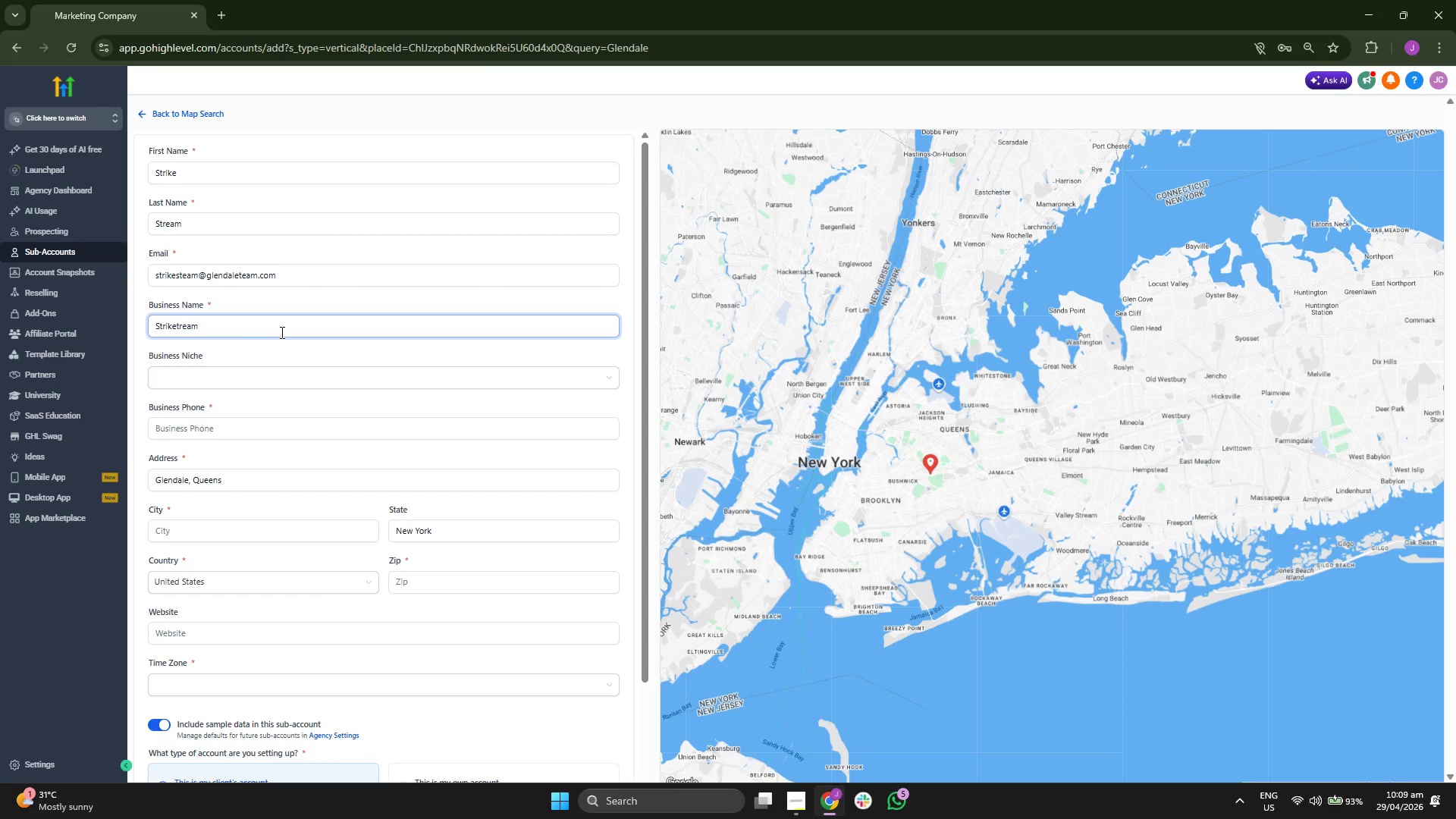 
key(CapsLock)
 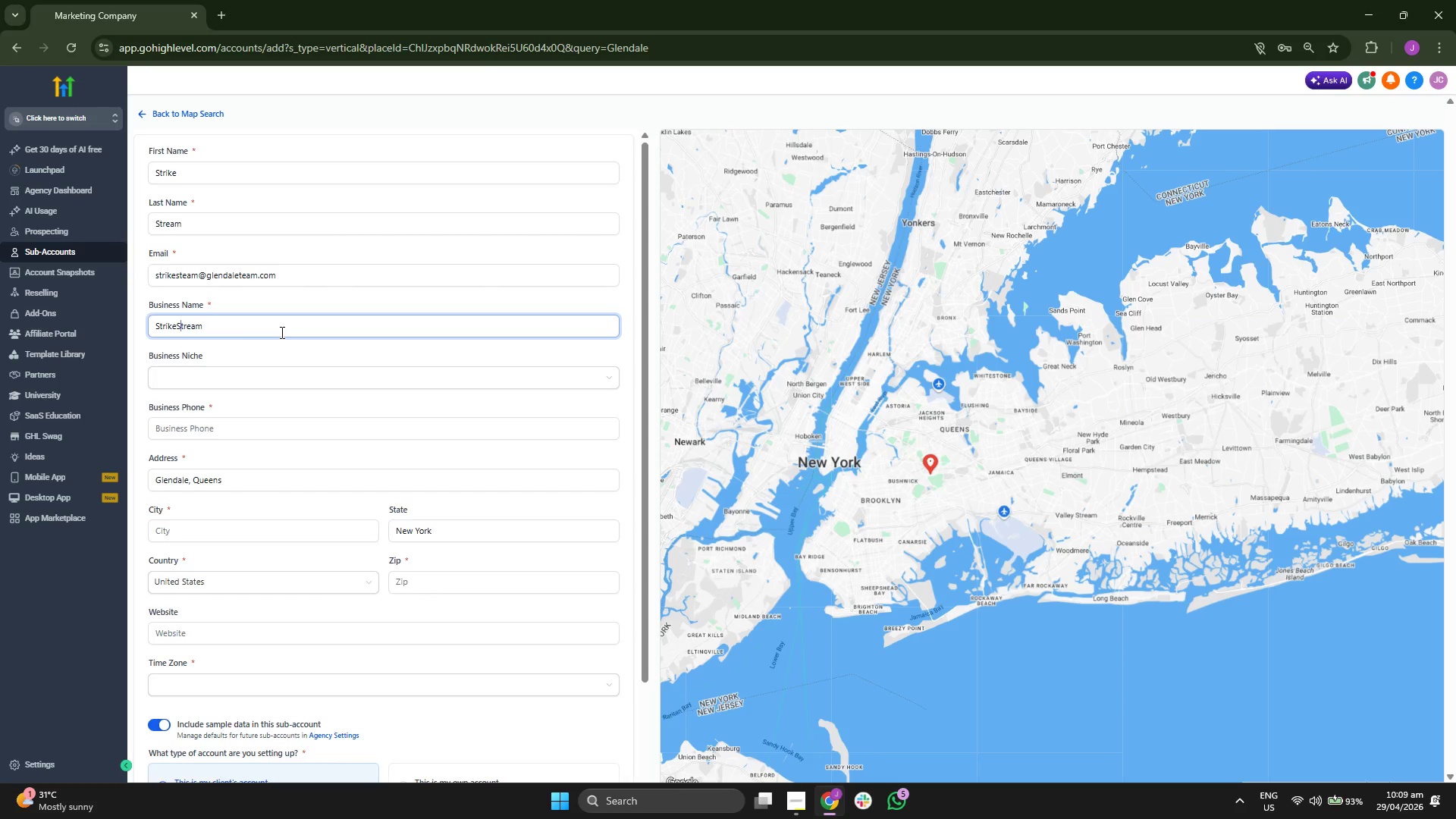 
key(S)
 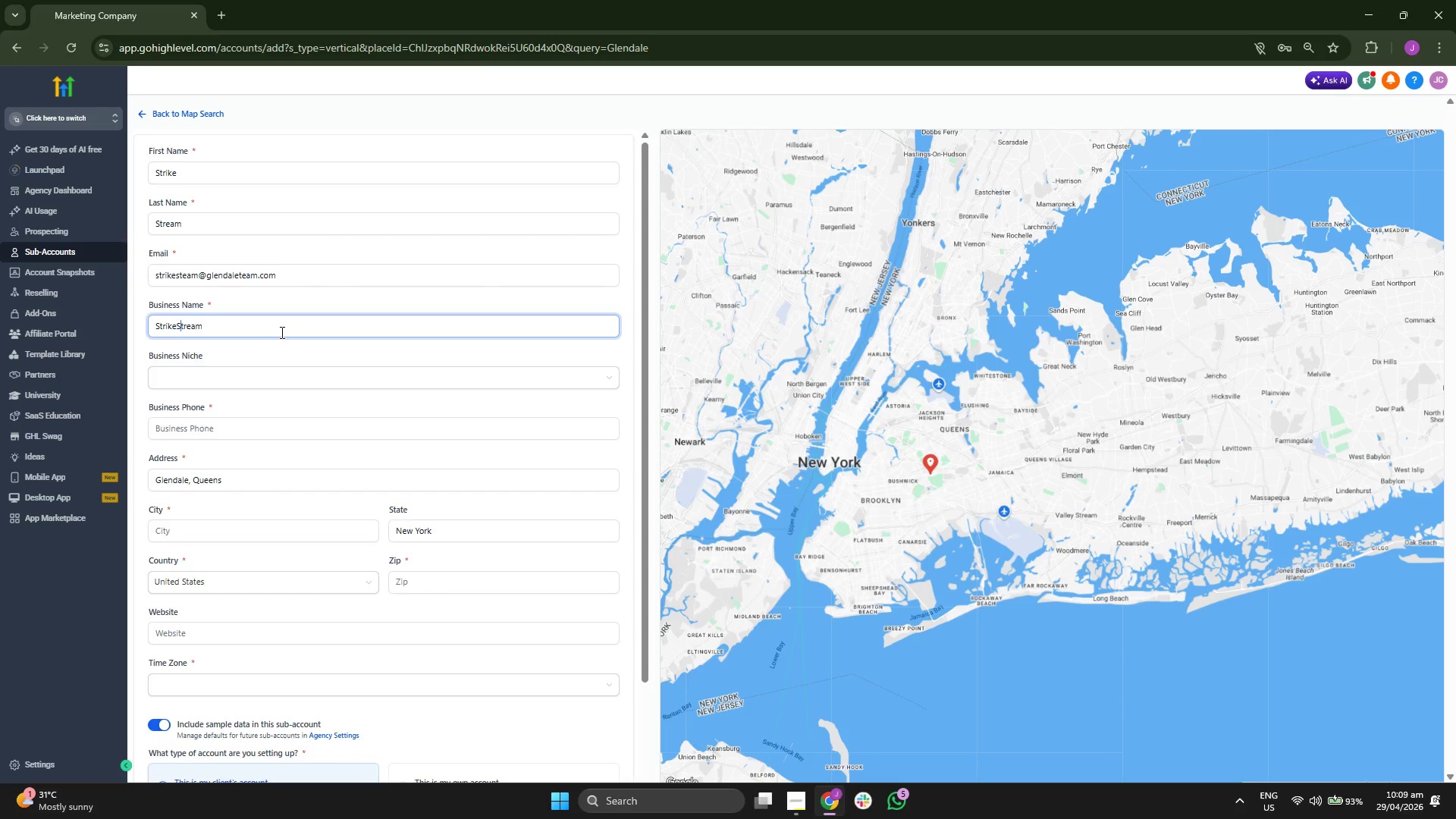 
key(CapsLock)
 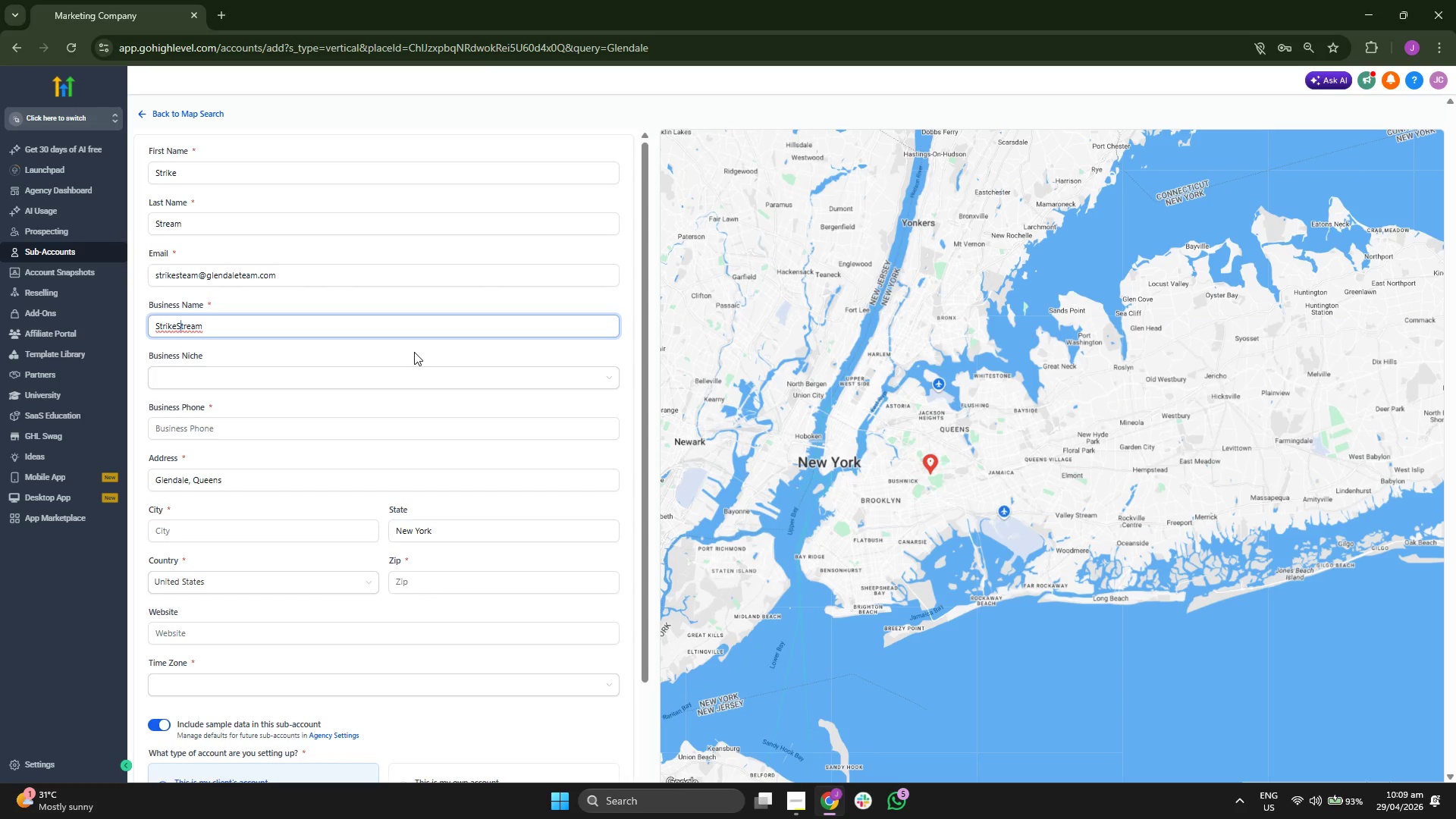 
wait(5.94)
 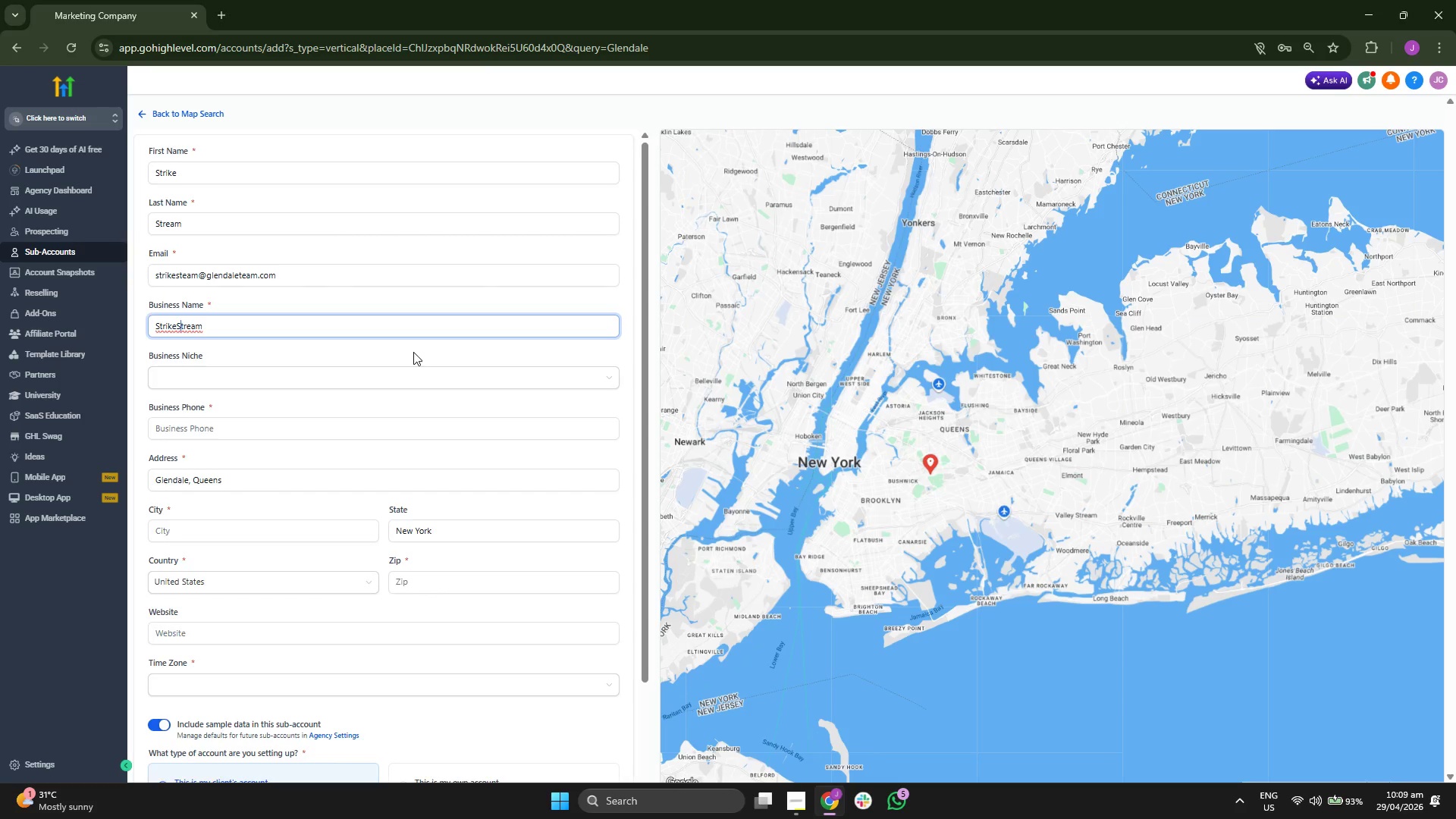 
key(Backspace)
 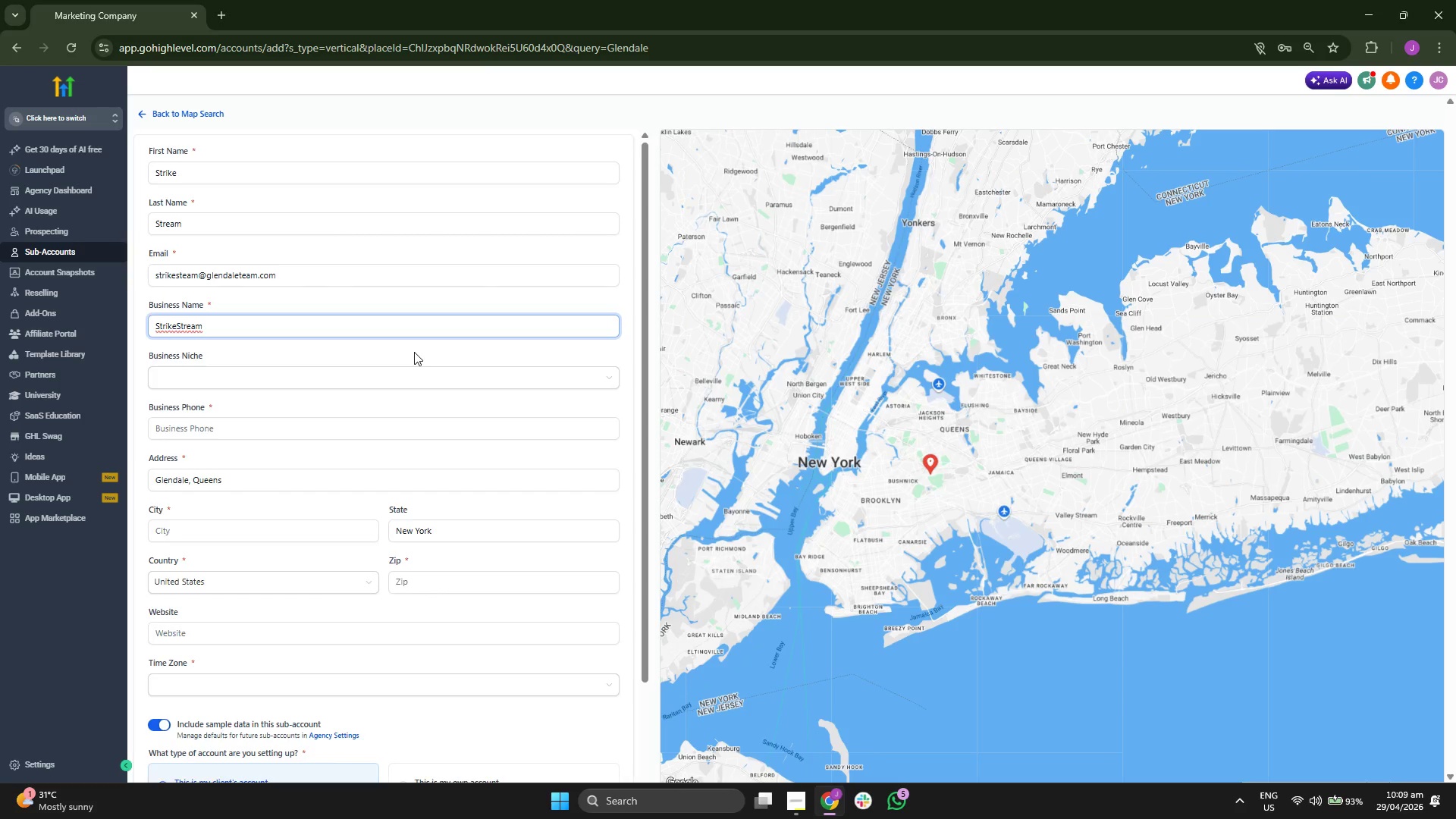 
key(CapsLock)
 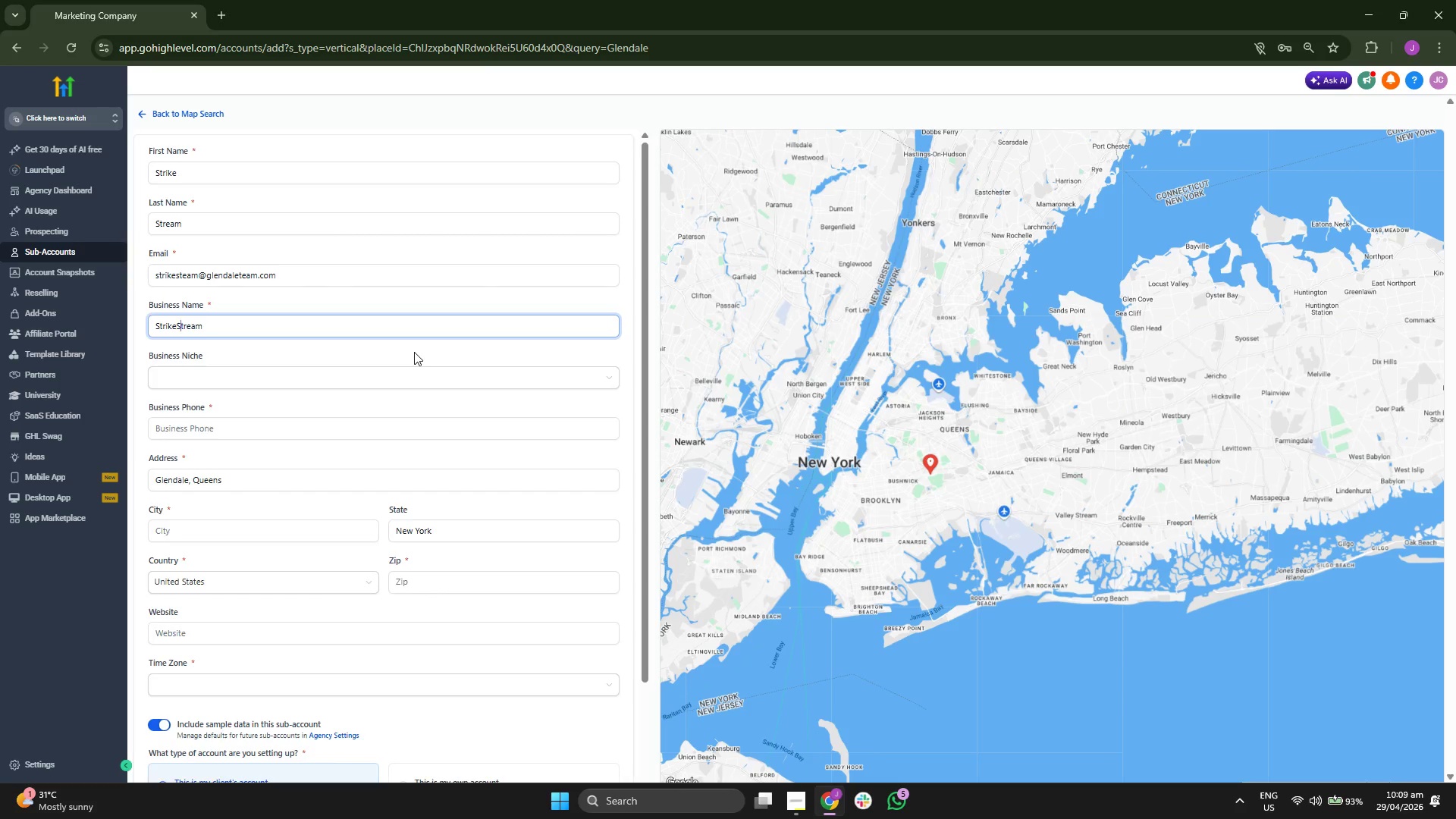 
key(S)
 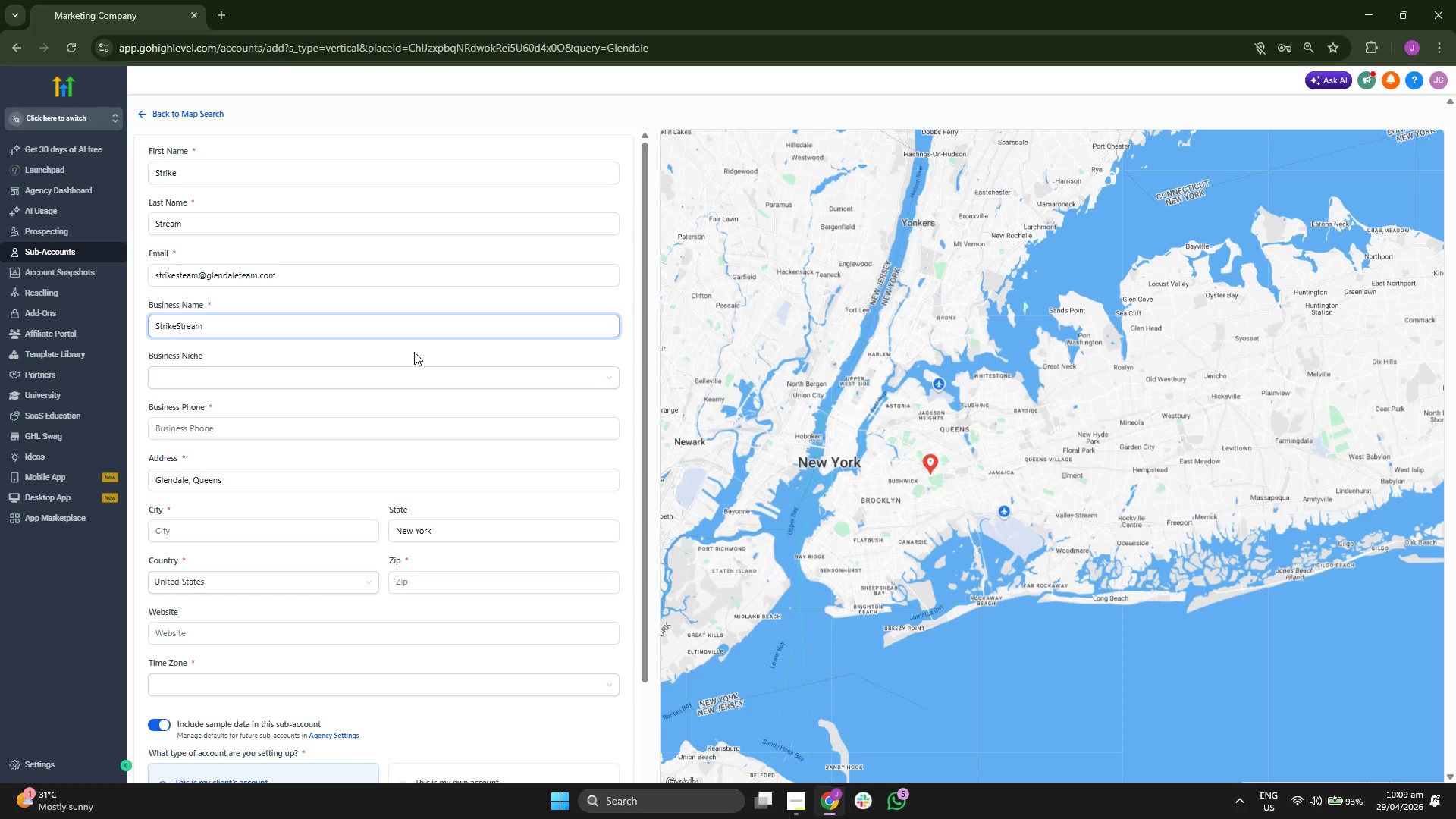 
key(Backspace)
 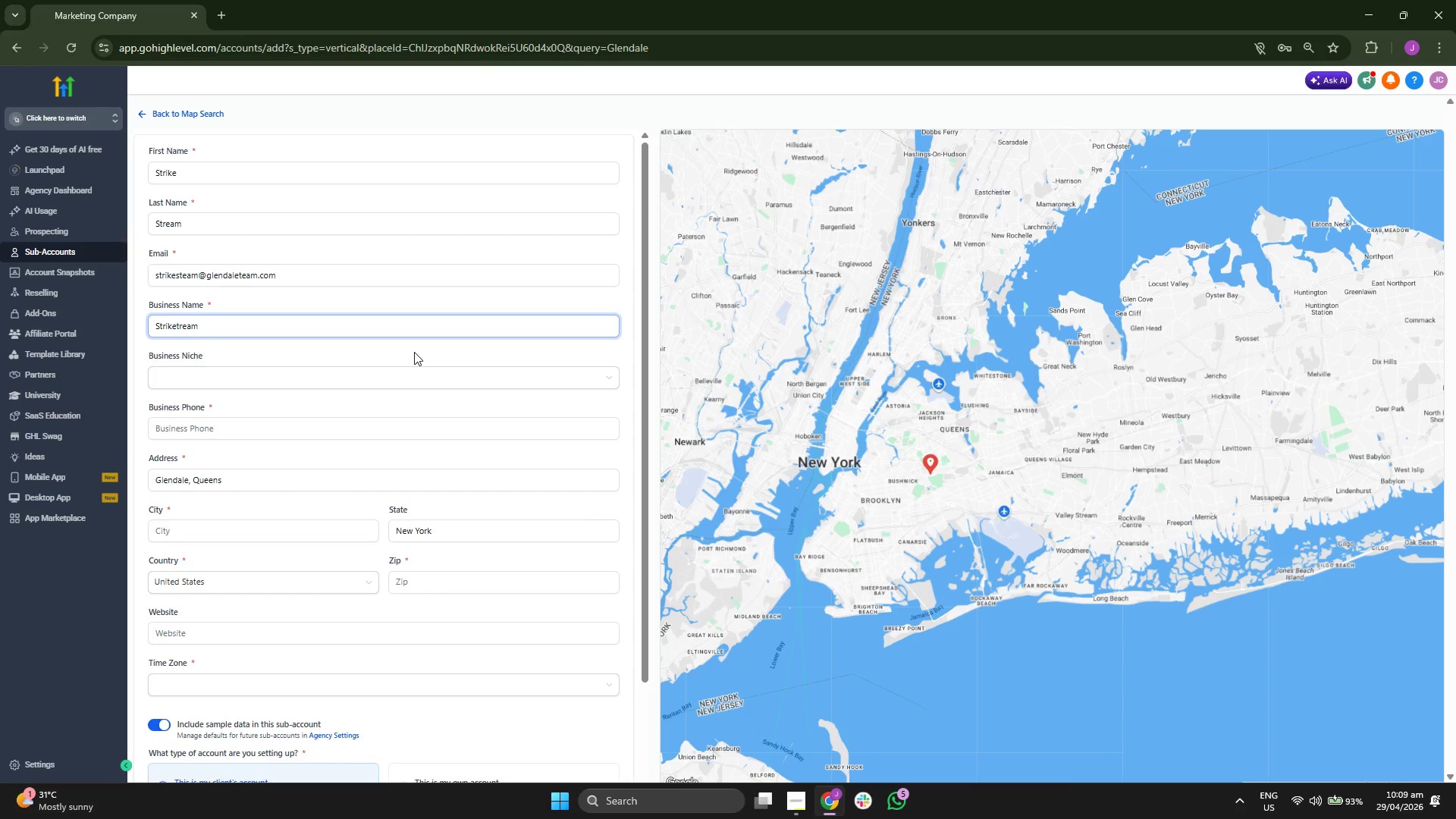 
key(CapsLock)
 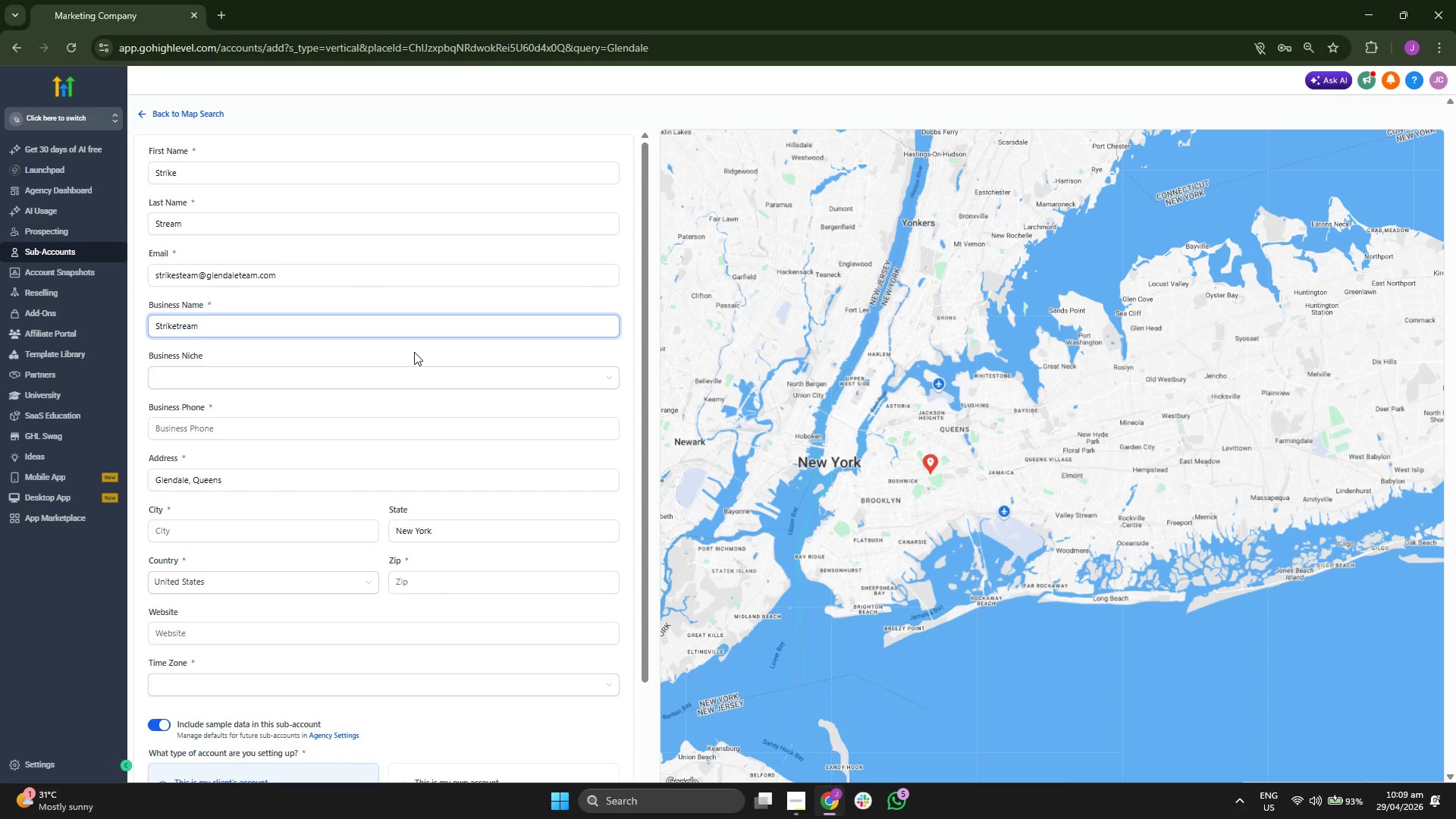 
key(S)
 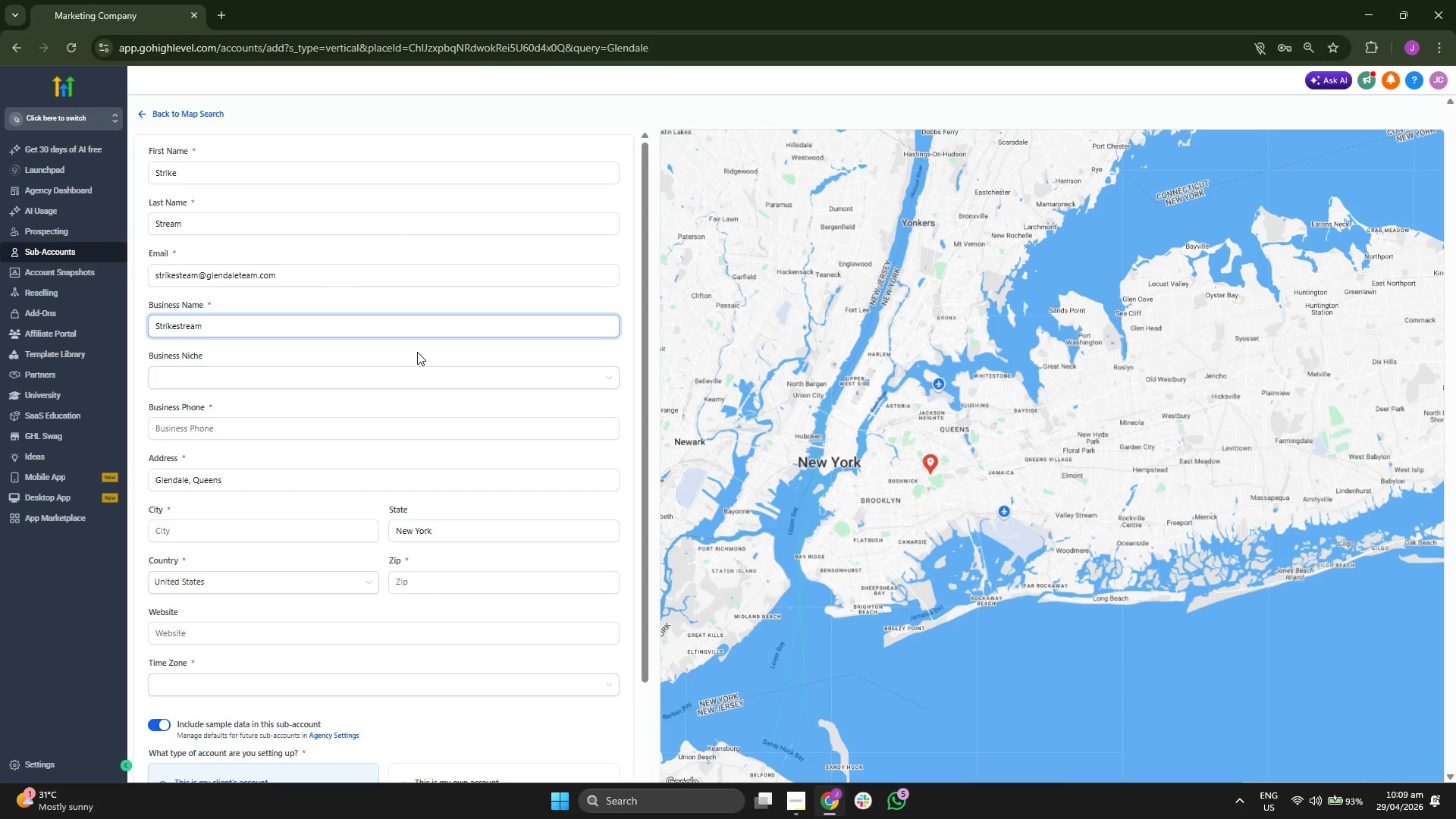 
left_click([422, 353])
 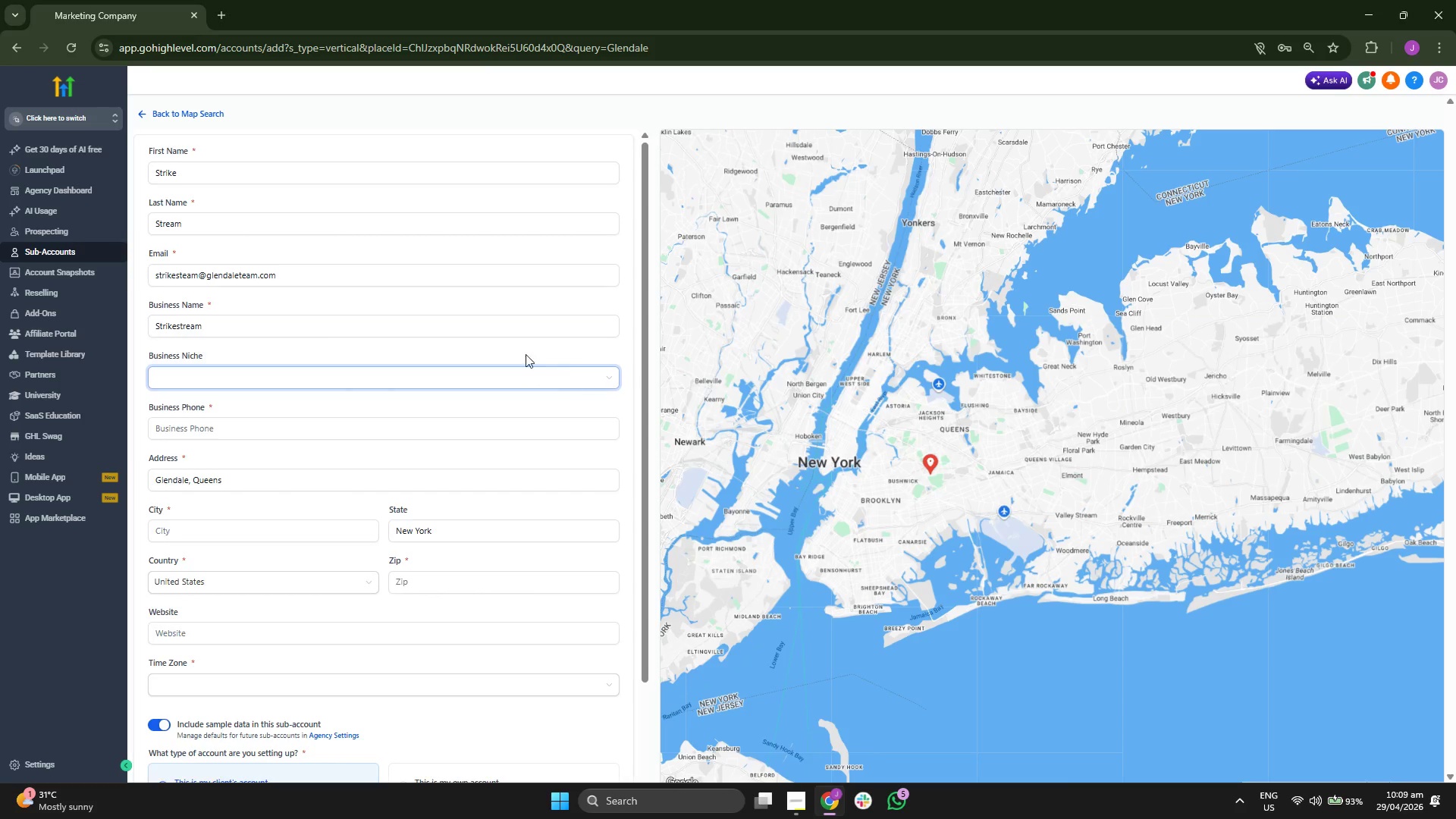 
scroll: coordinate [513, 342], scroll_direction: down, amount: 1.0
 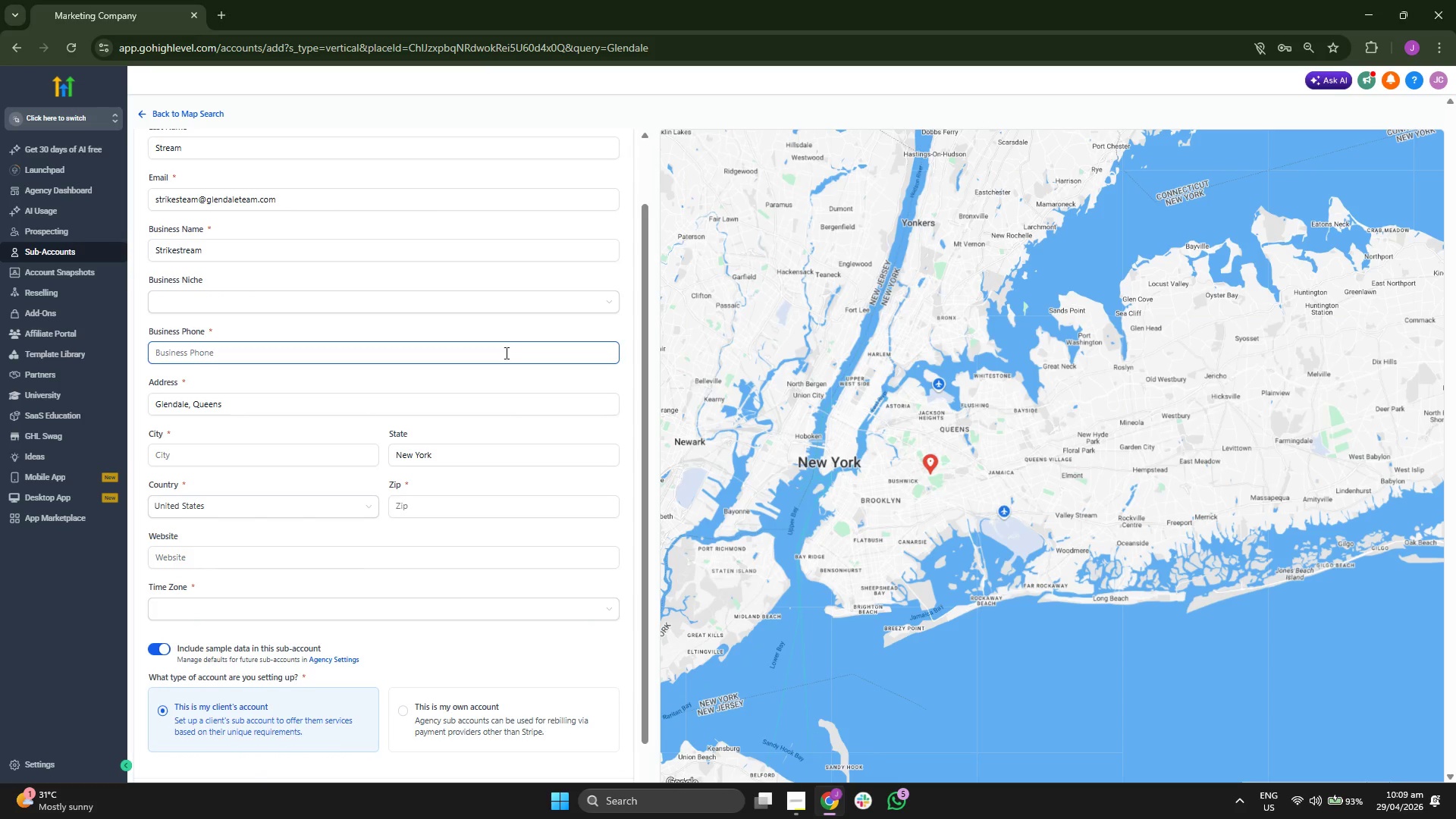 
left_click([504, 354])
 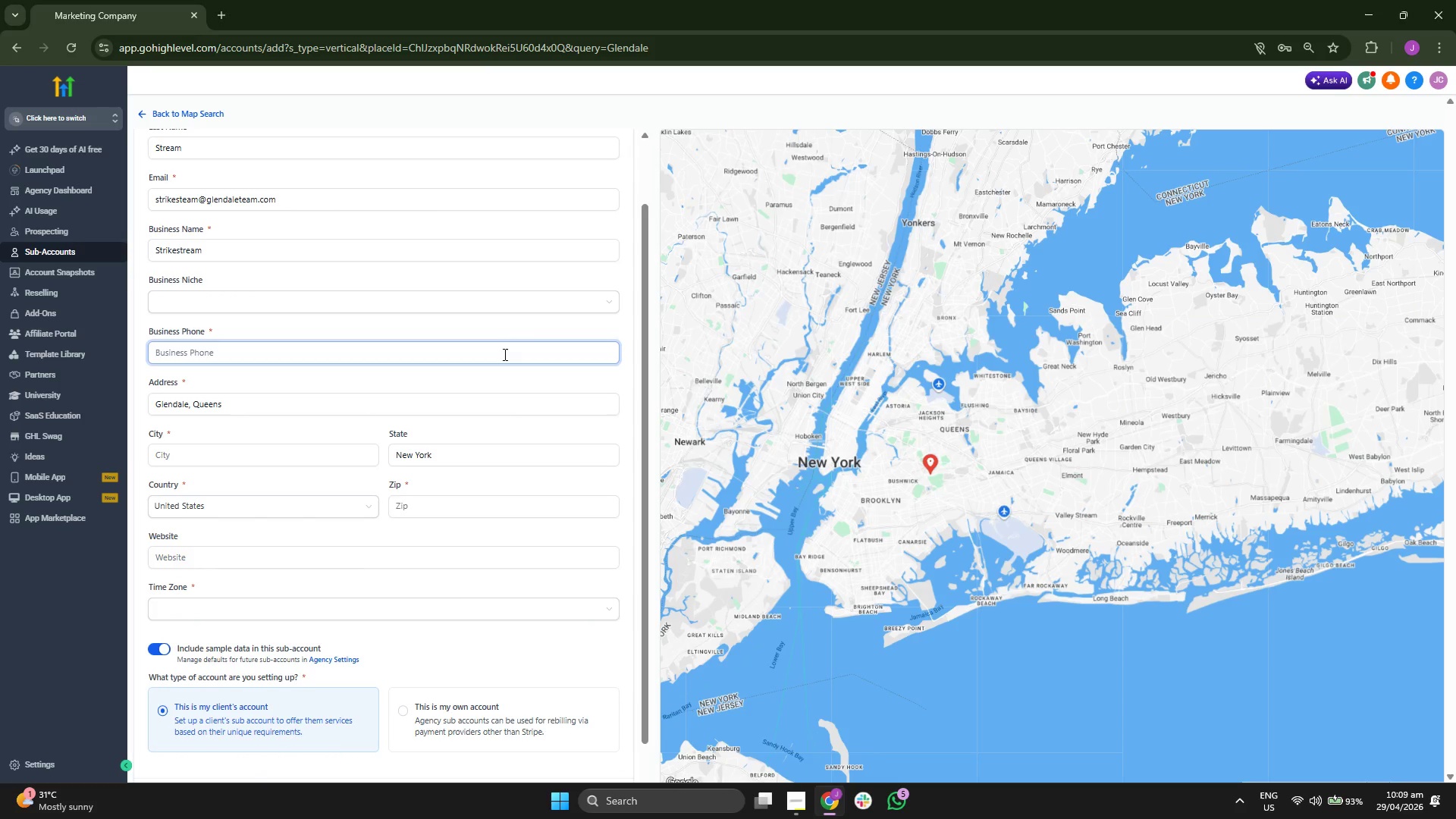 
type(555 1)
key(Backspace)
type(714 8834)
 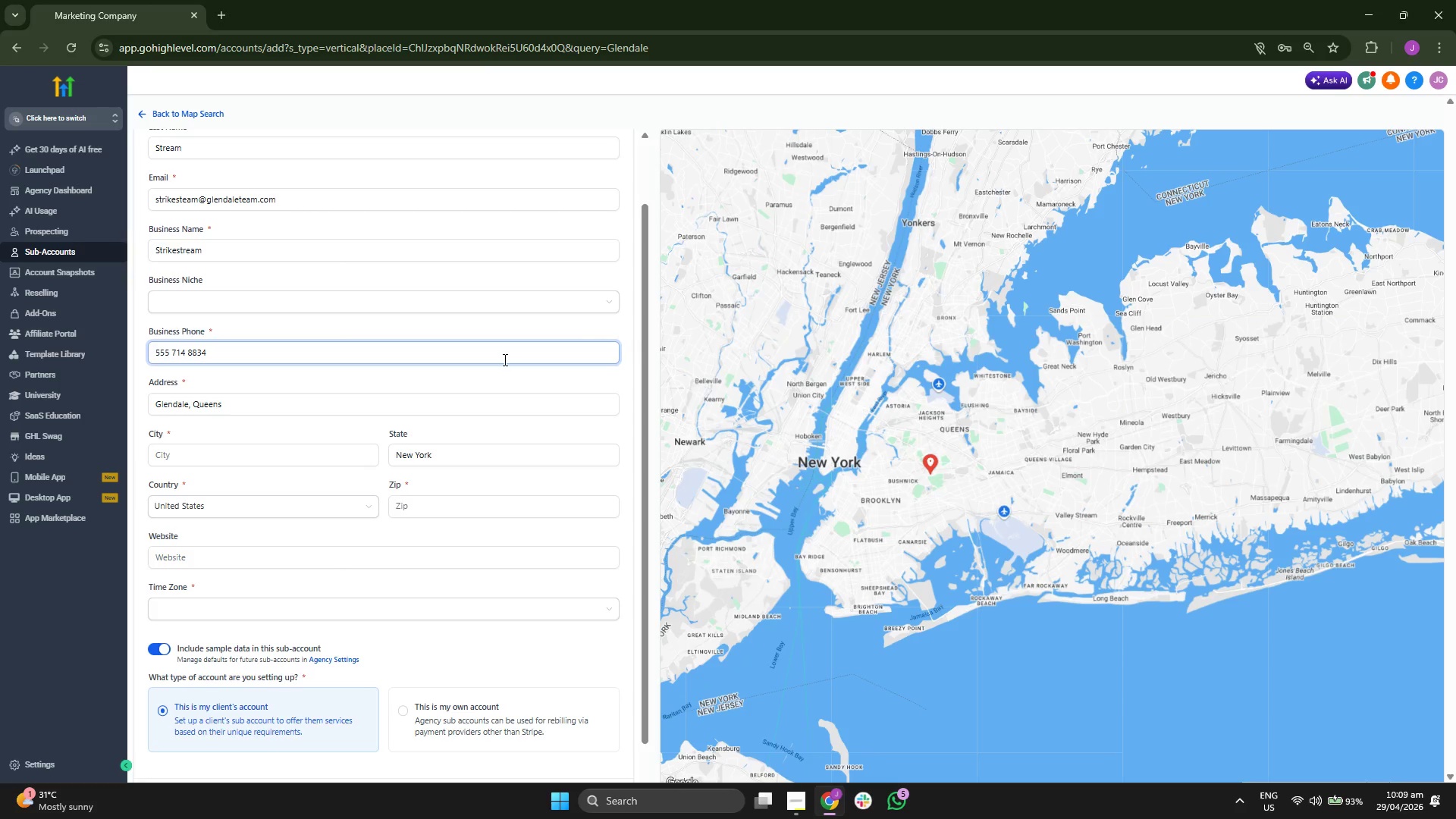 
left_click([560, 378])
 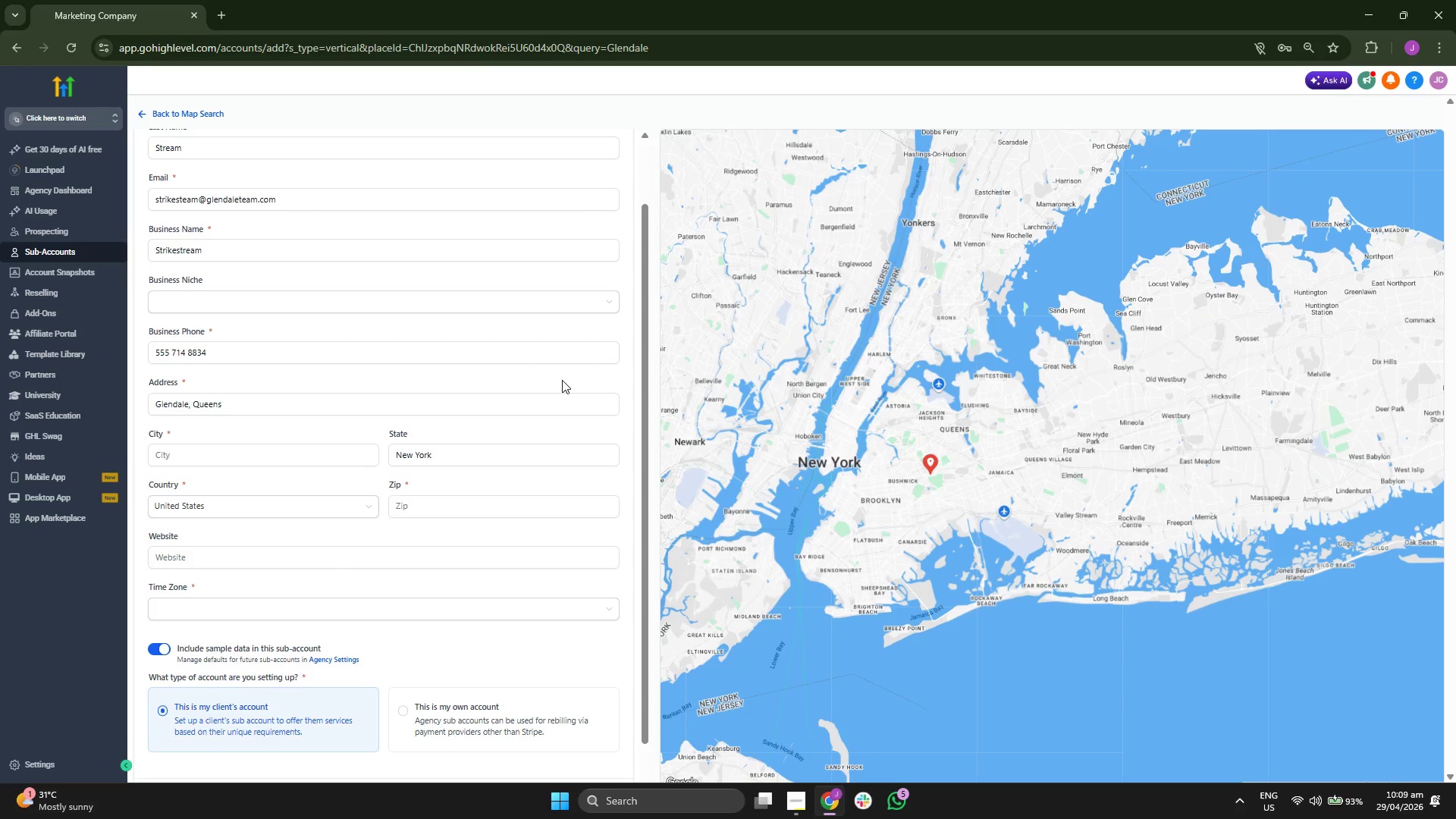 
scroll: coordinate [562, 380], scroll_direction: down, amount: 1.0
 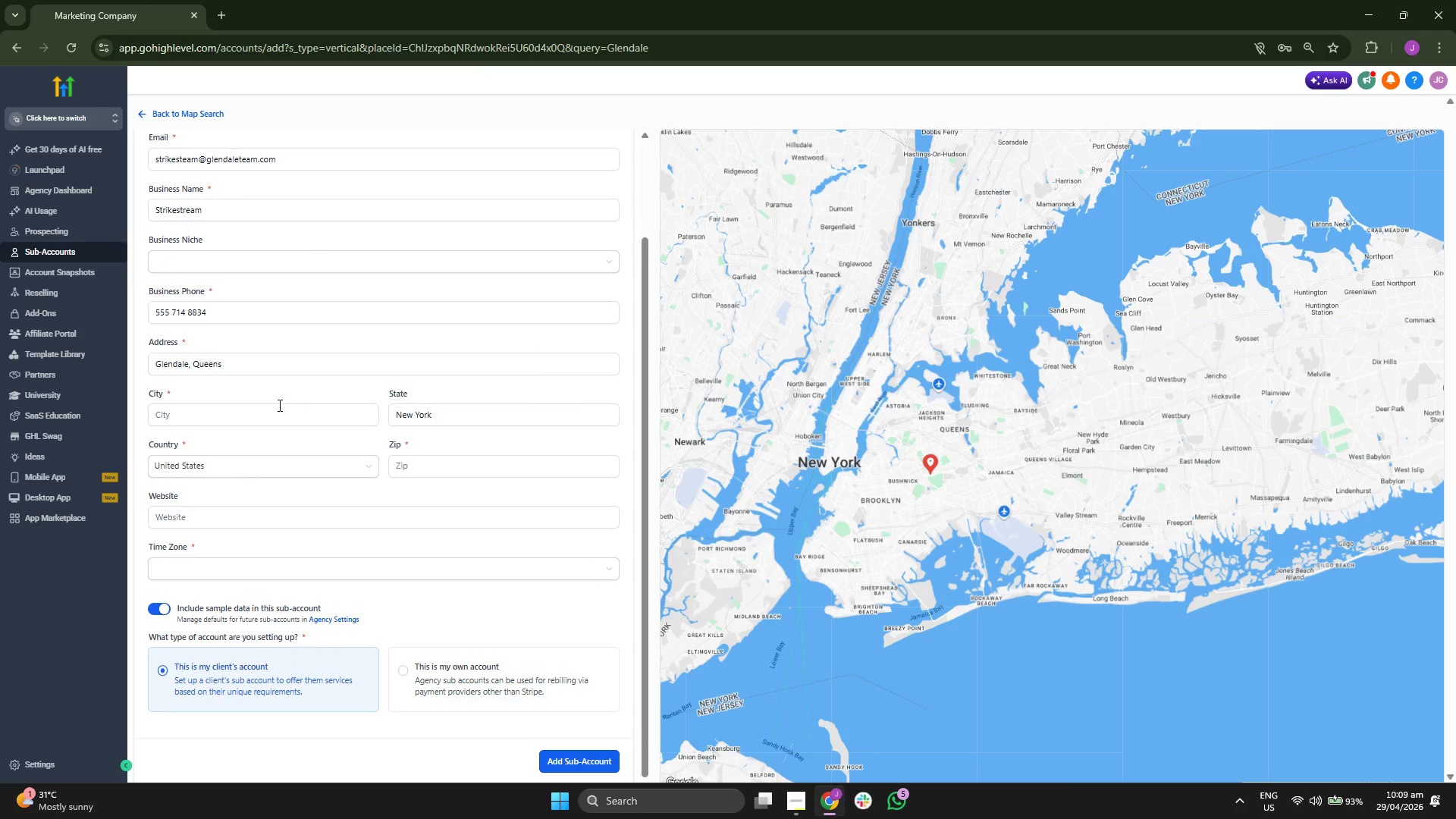 
left_click([275, 410])
 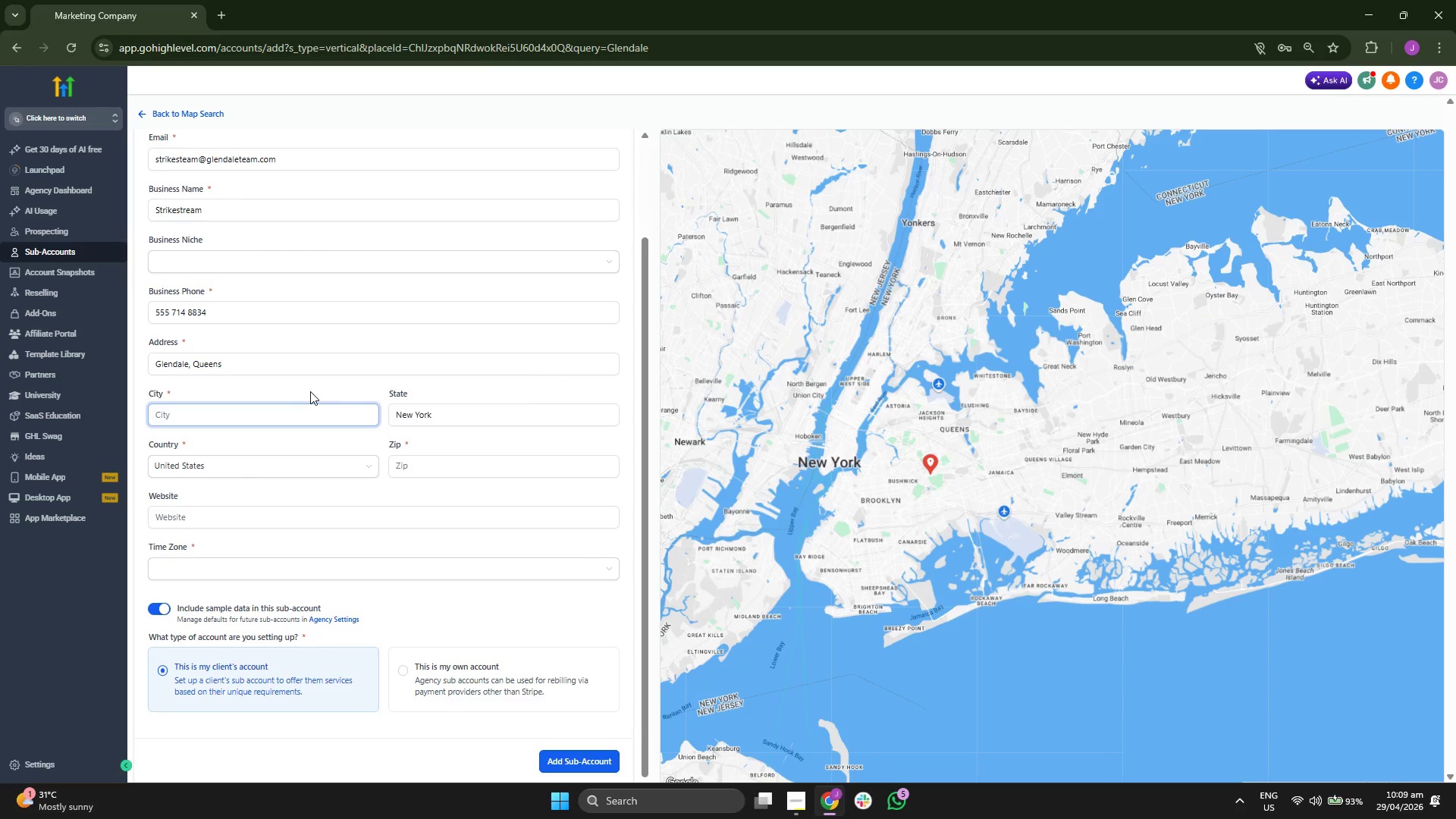 
type(Quent)
key(Backspace)
type(n)
key(Backspace)
key(Backspace)
type(ens)
 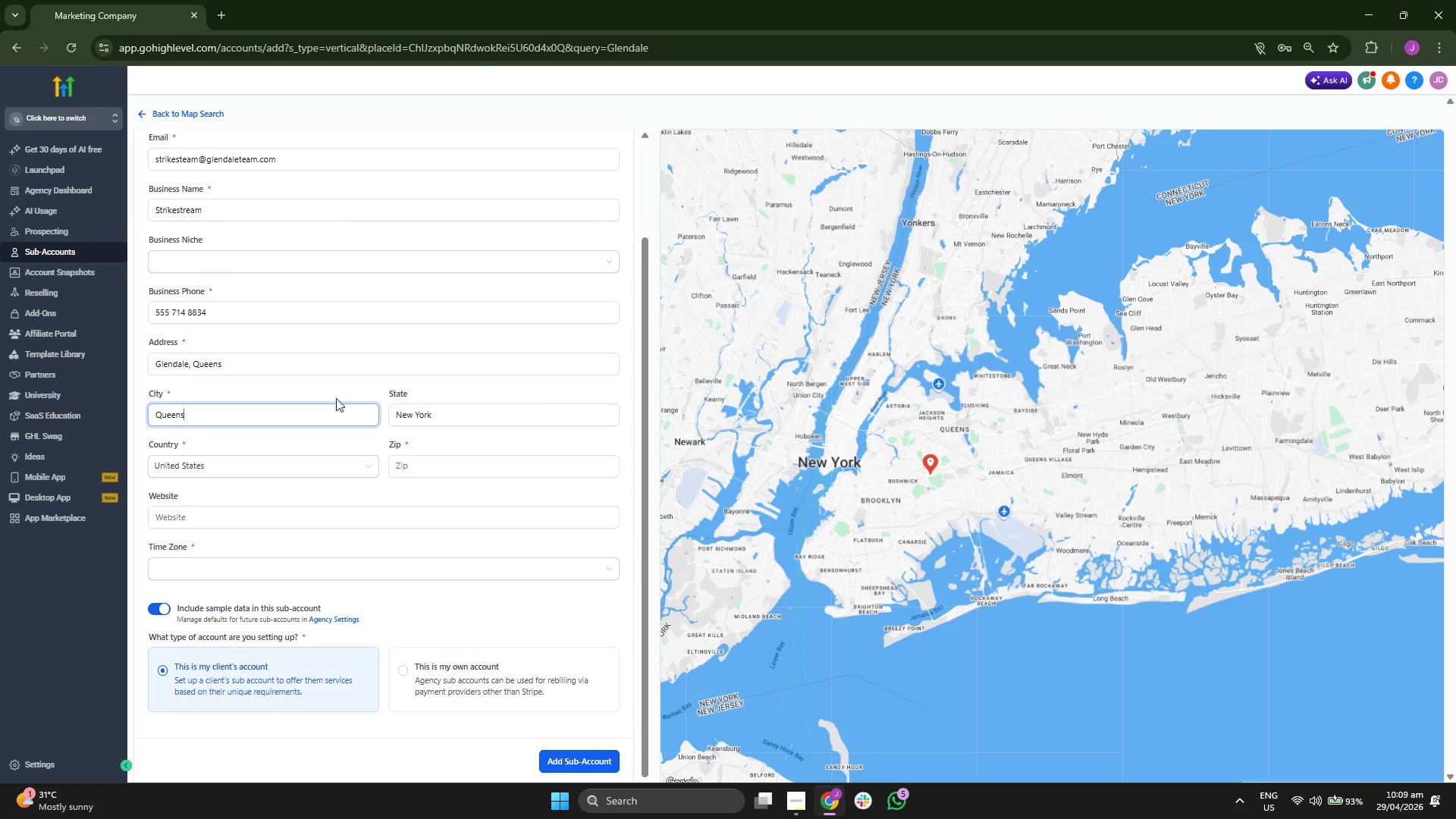 
left_click([479, 466])
 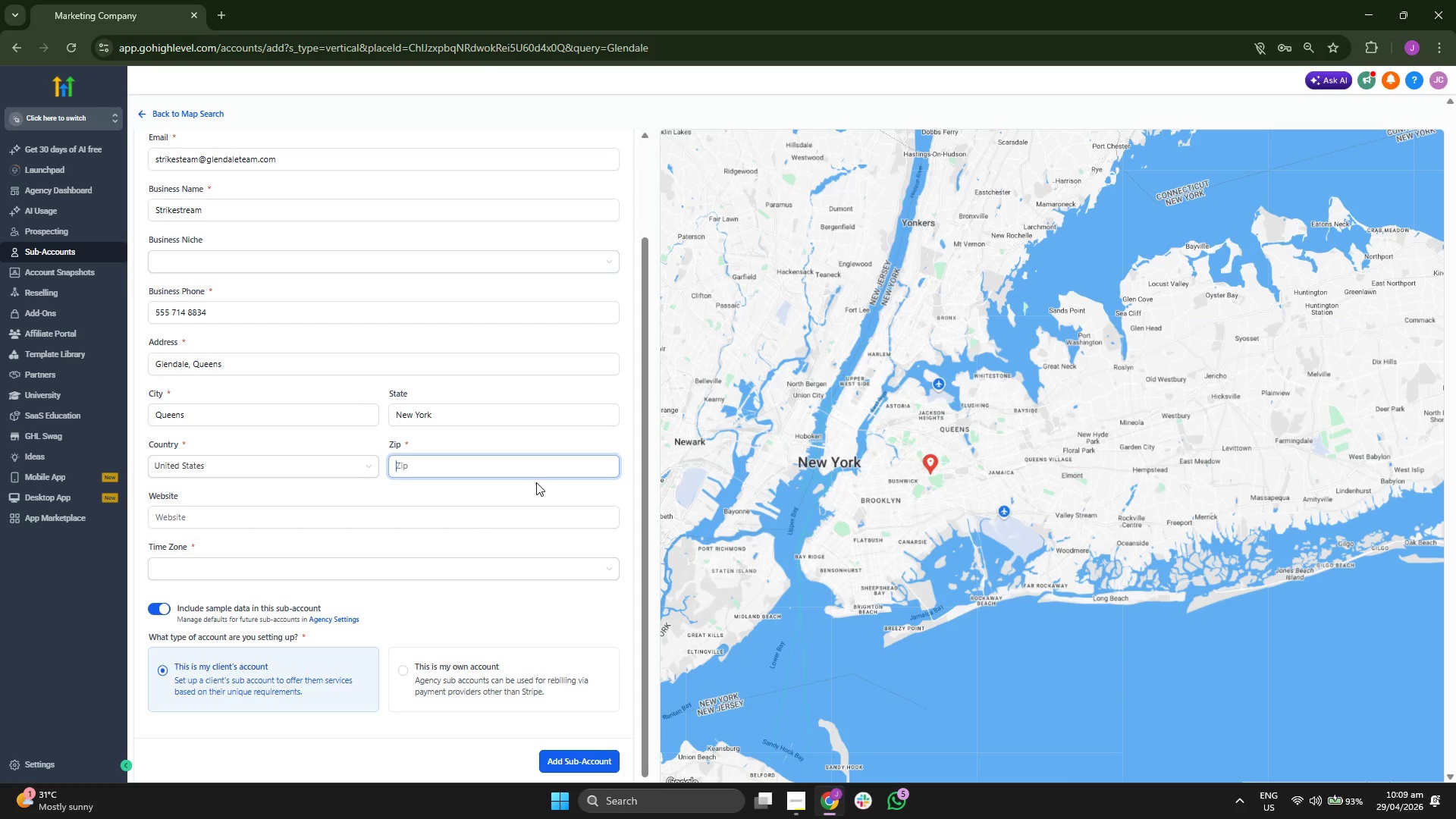 
type(71044)
 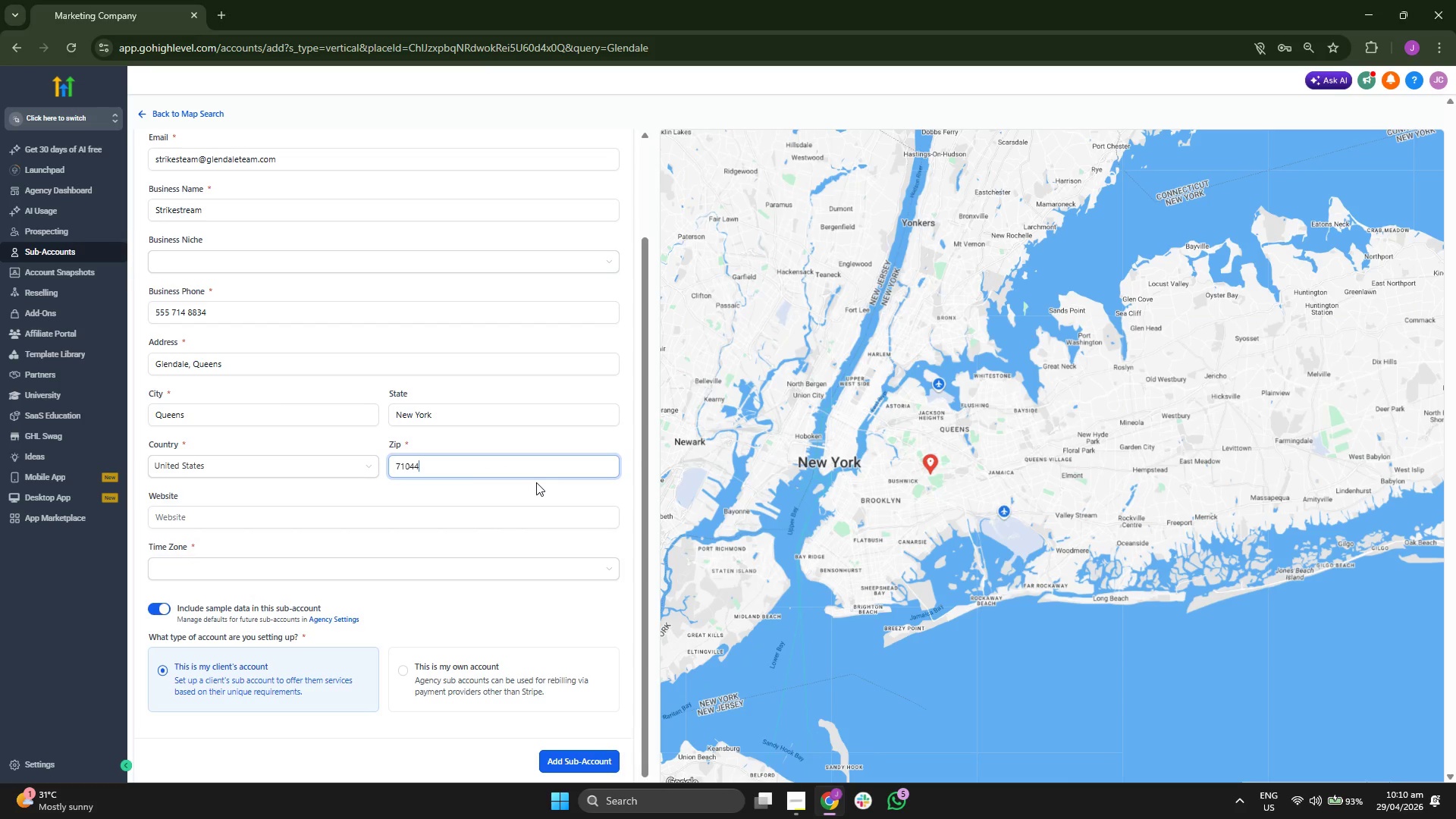 
left_click([544, 486])
 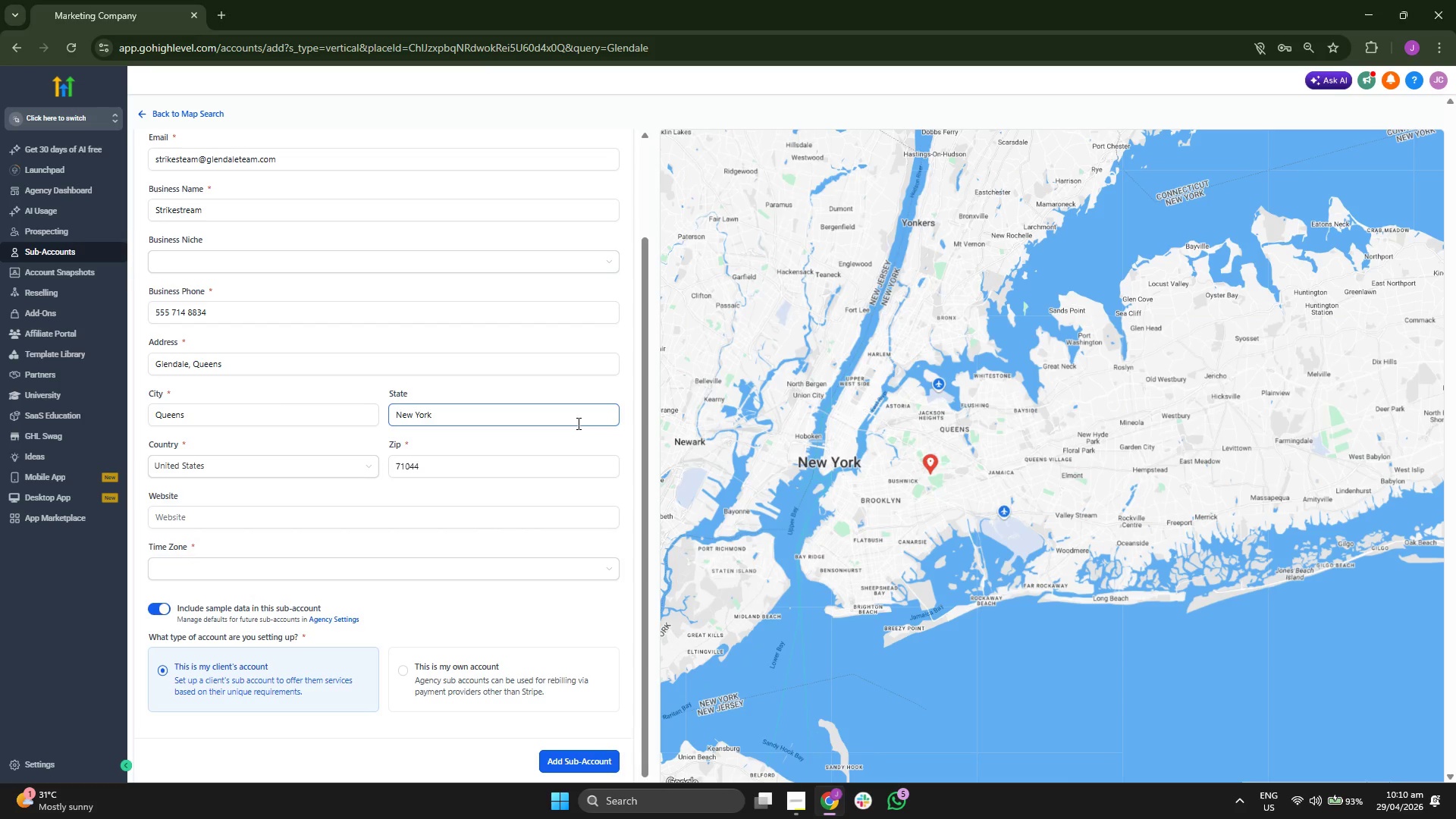 
scroll: coordinate [573, 423], scroll_direction: up, amount: 2.0
 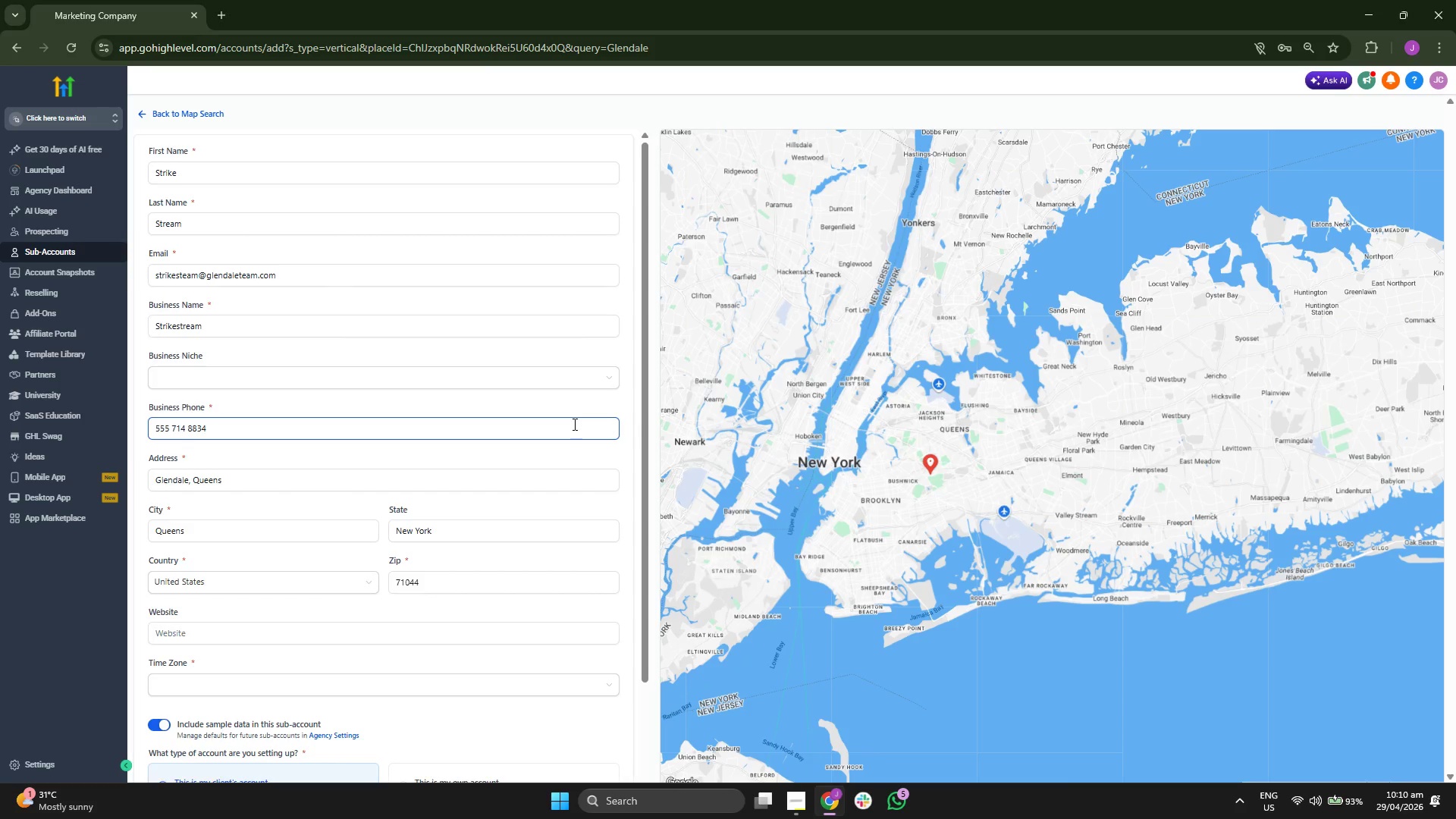 
scroll: coordinate [500, 622], scroll_direction: down, amount: 7.0
 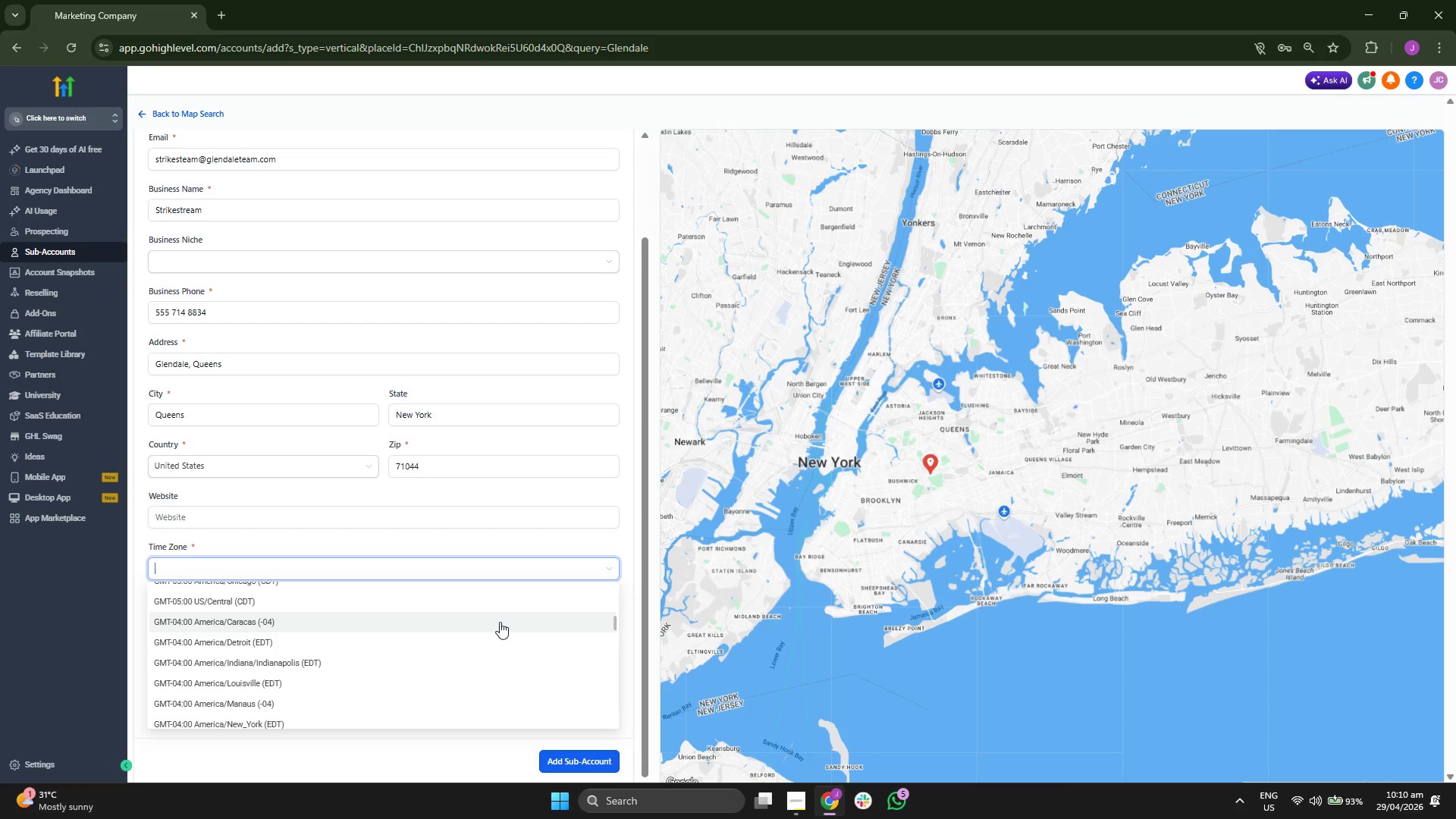 
scroll: coordinate [500, 622], scroll_direction: down, amount: 5.0
 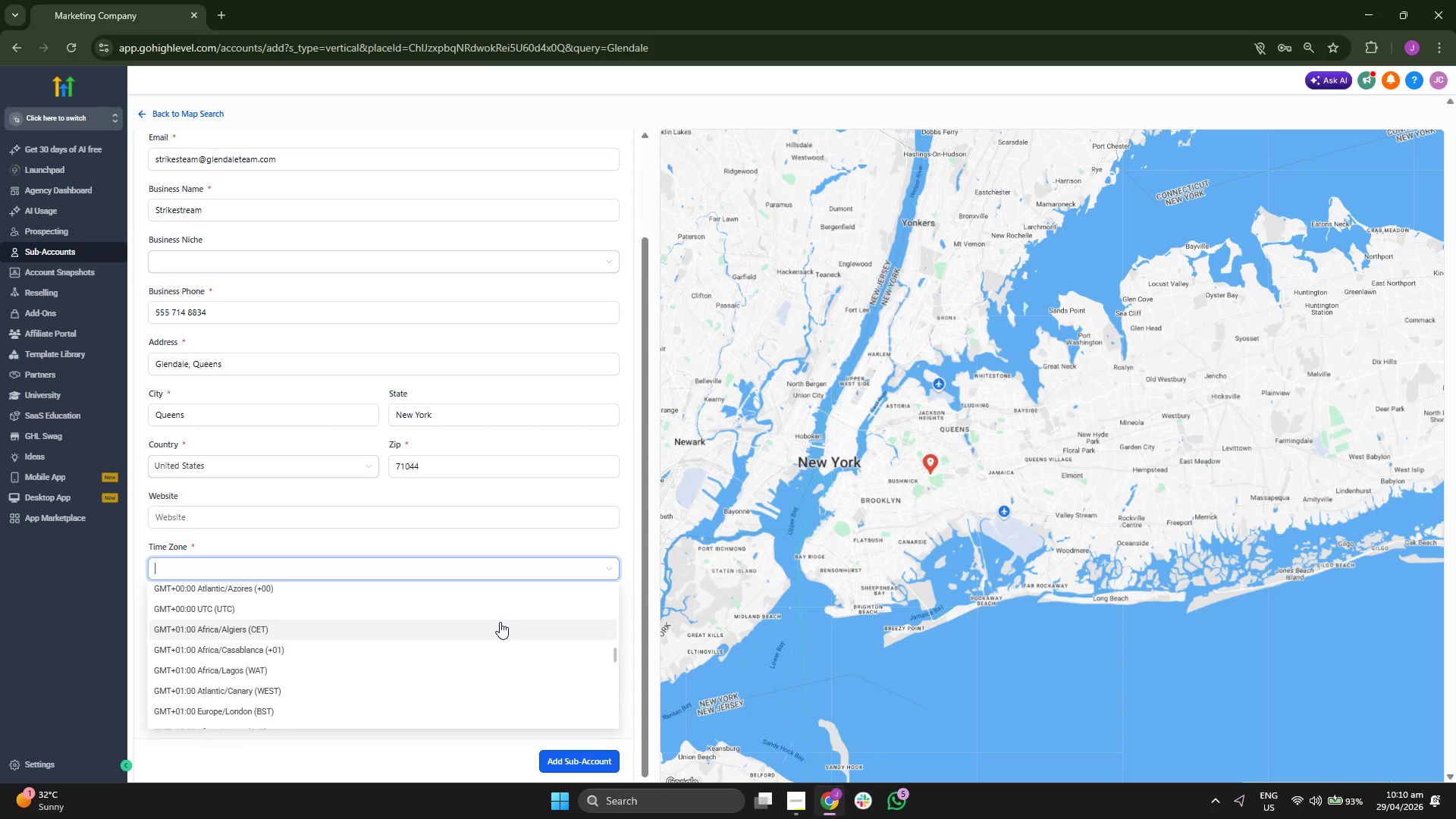 
scroll: coordinate [489, 629], scroll_direction: down, amount: 5.0
 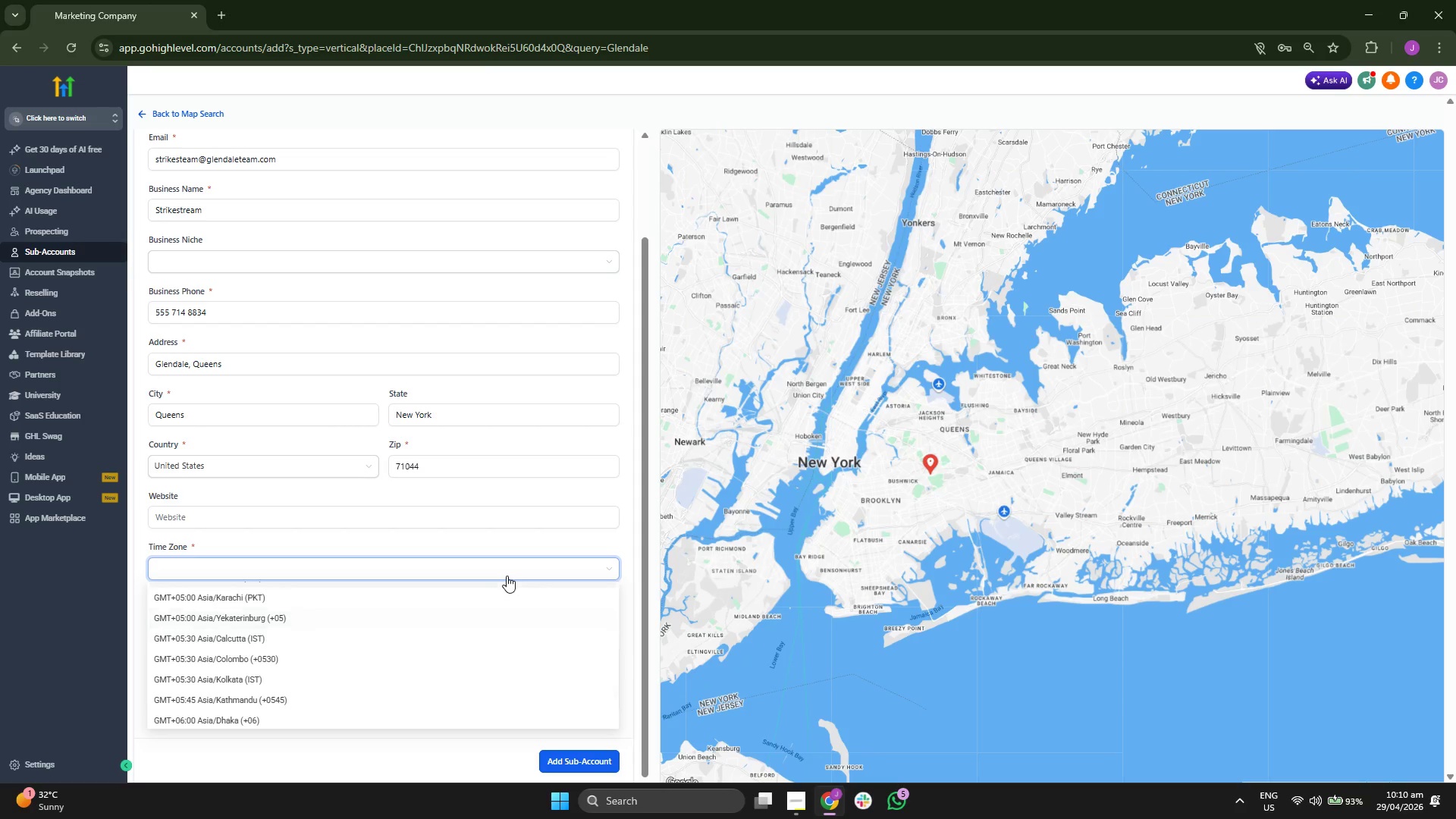 
scroll: coordinate [511, 601], scroll_direction: down, amount: 6.0
 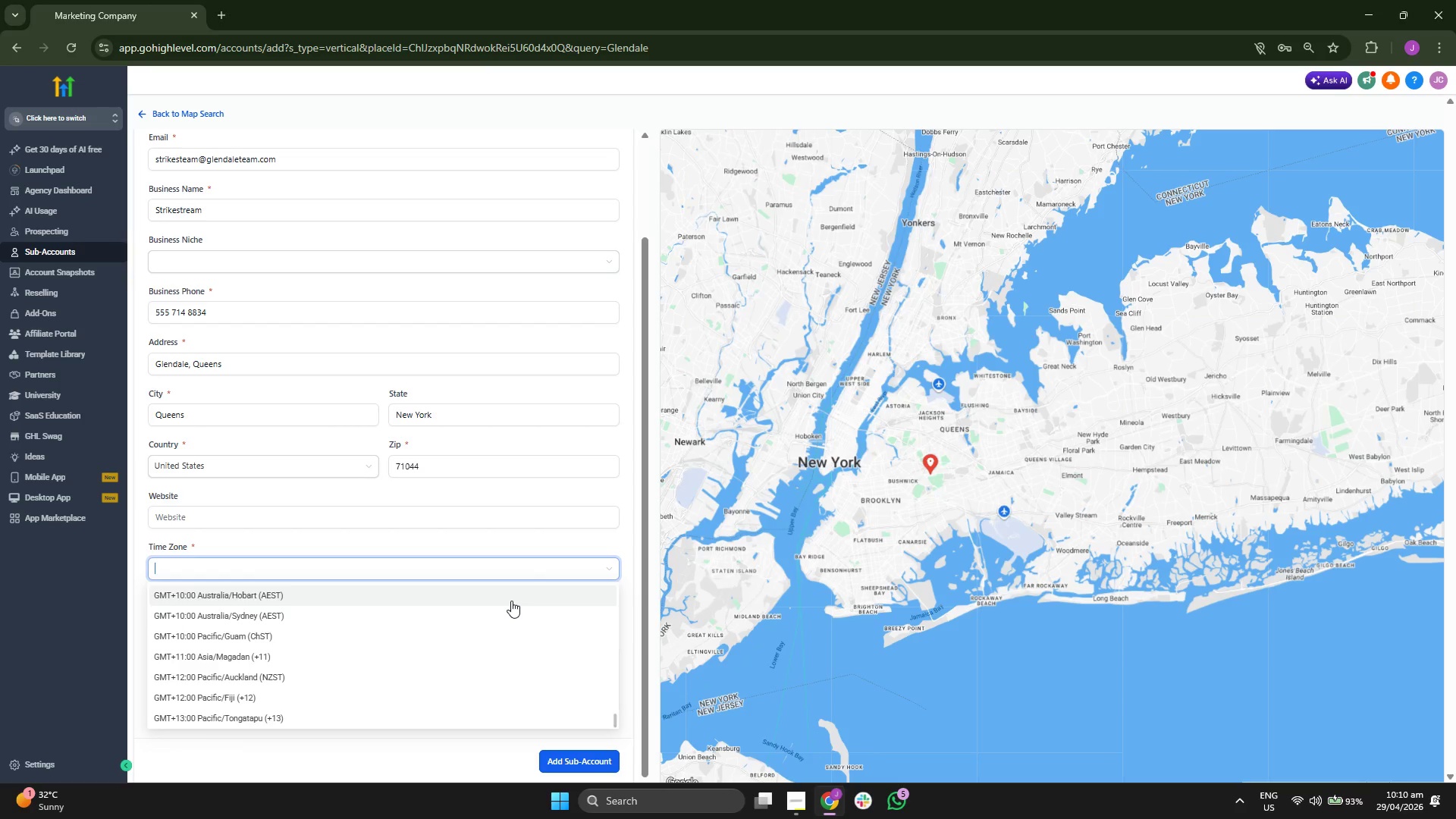 
scroll: coordinate [510, 646], scroll_direction: up, amount: 5.0
 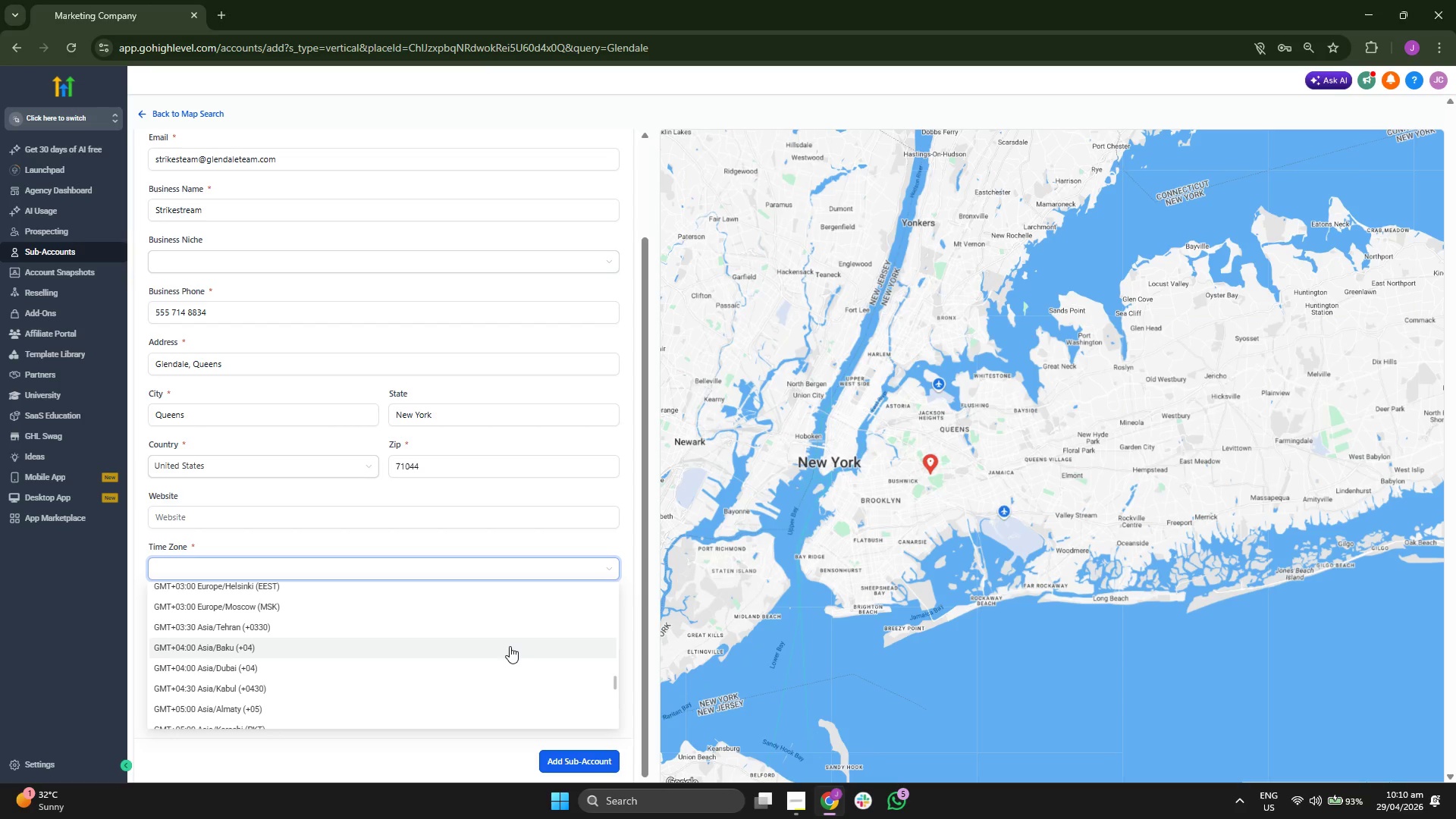 
scroll: coordinate [510, 647], scroll_direction: up, amount: 5.0
 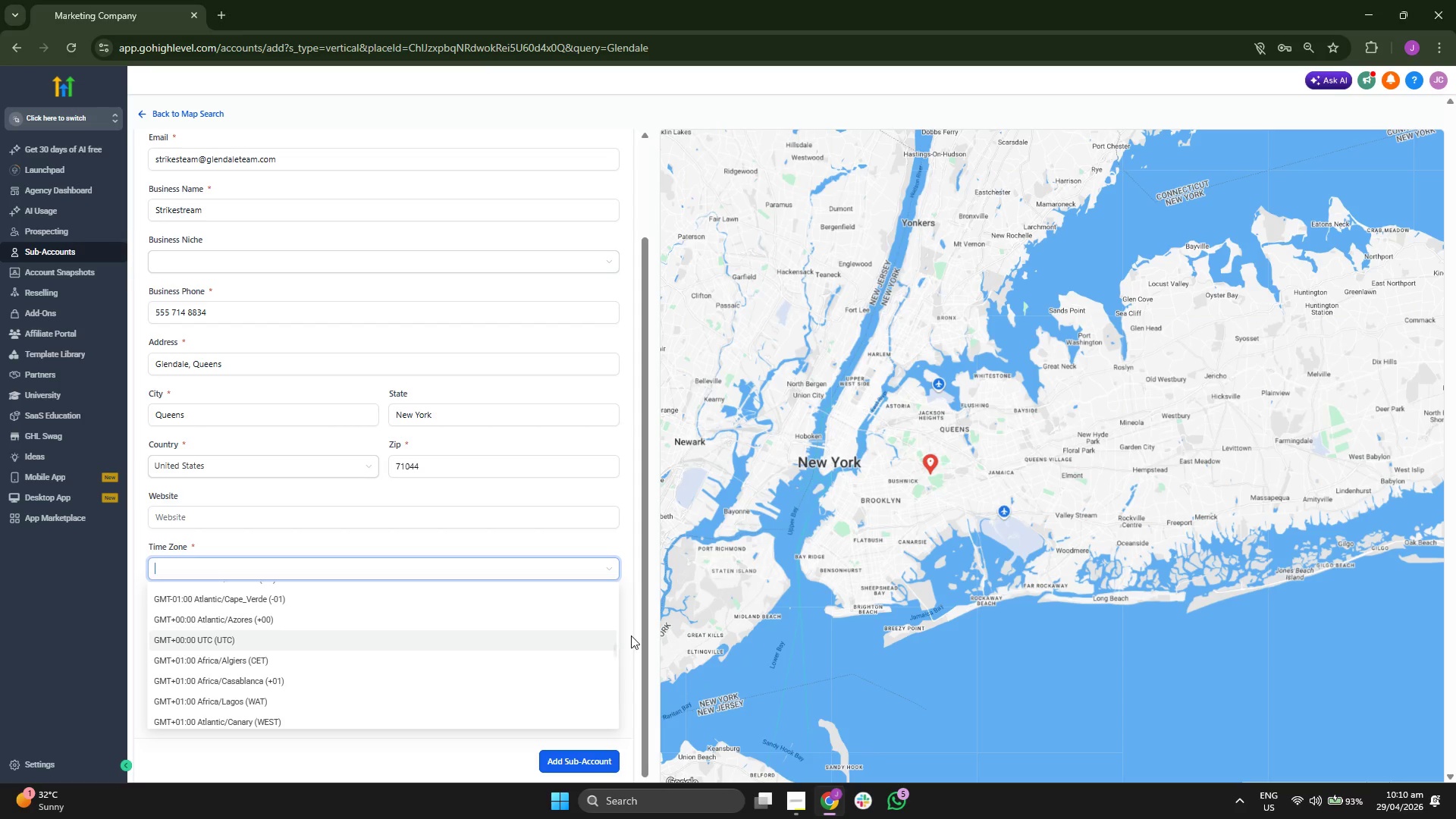 
scroll: coordinate [629, 604], scroll_direction: up, amount: 5.0
 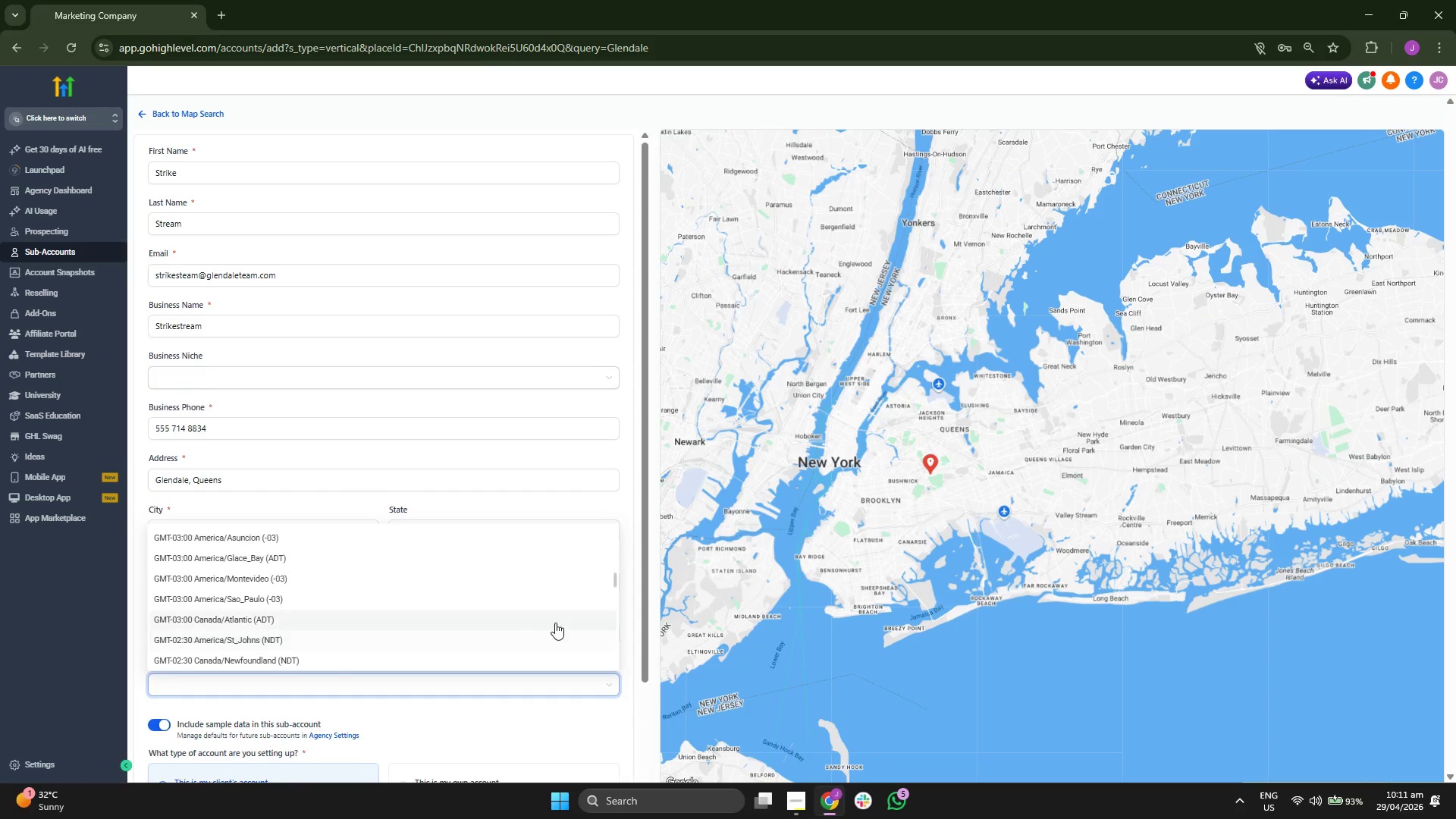 
scroll: coordinate [479, 545], scroll_direction: down, amount: 9.0
 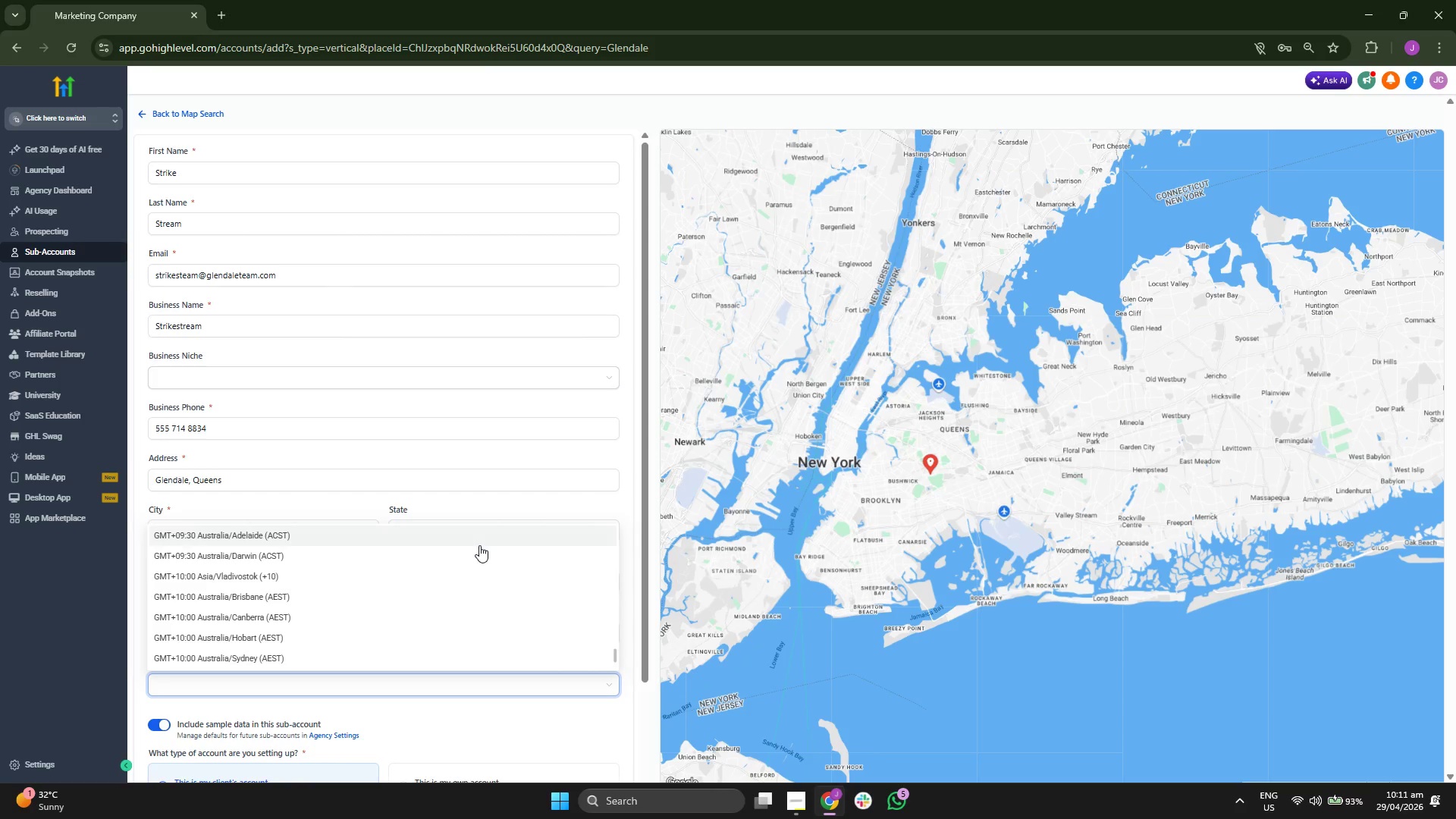 
scroll: coordinate [435, 596], scroll_direction: up, amount: 18.0
 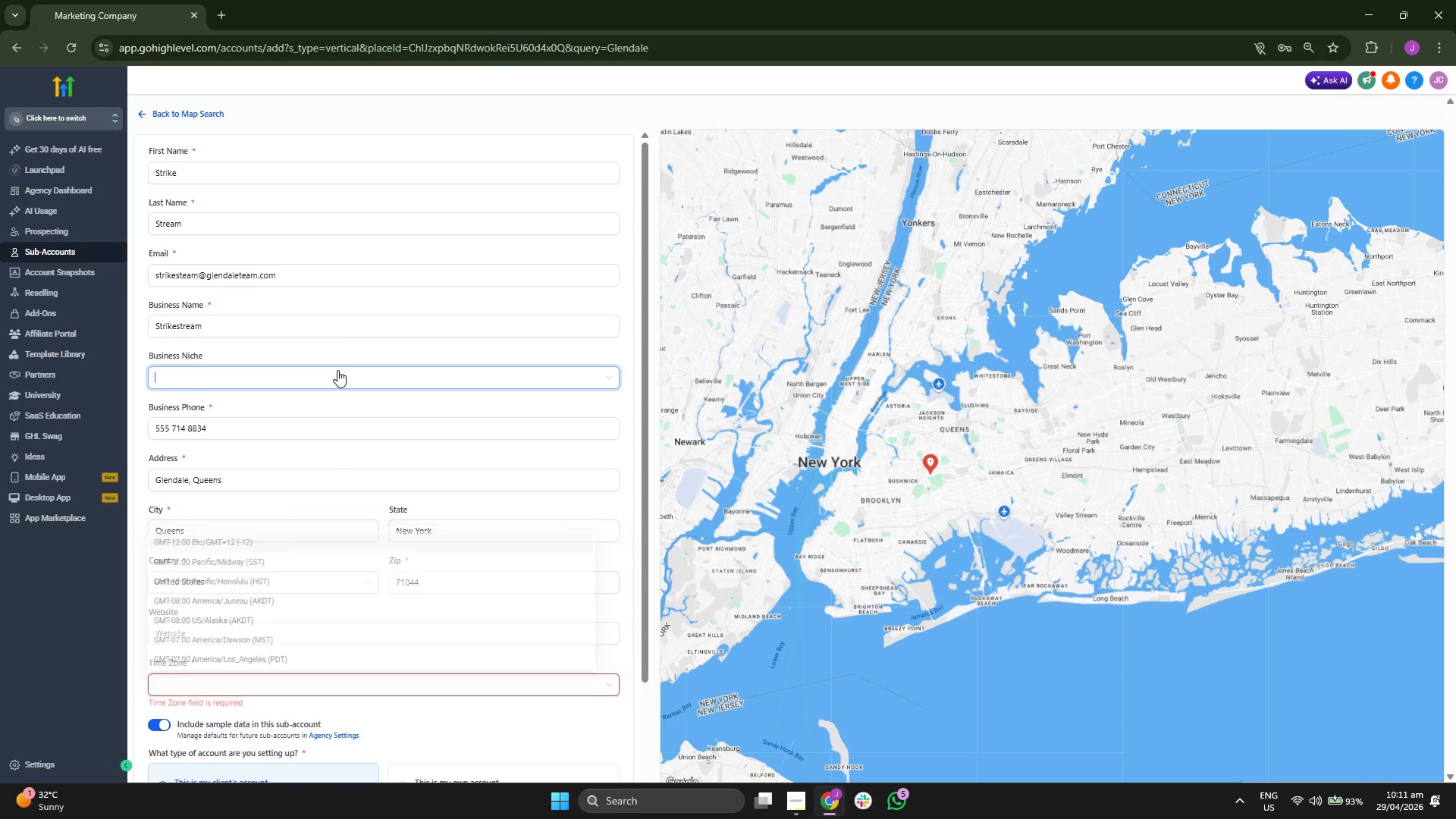 
scroll: coordinate [371, 414], scroll_direction: down, amount: 16.0
 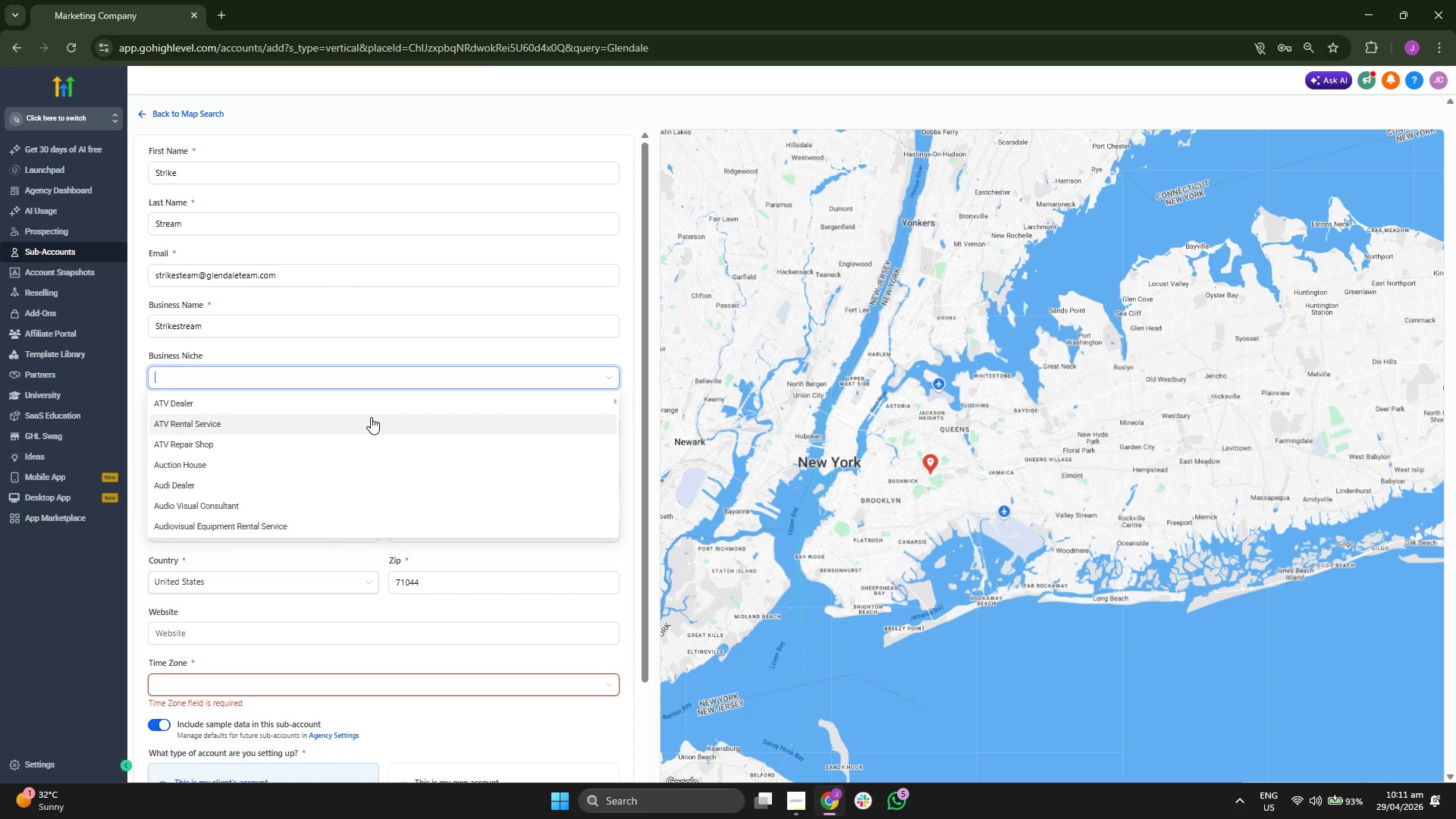 
scroll: coordinate [371, 417], scroll_direction: down, amount: 1.0
 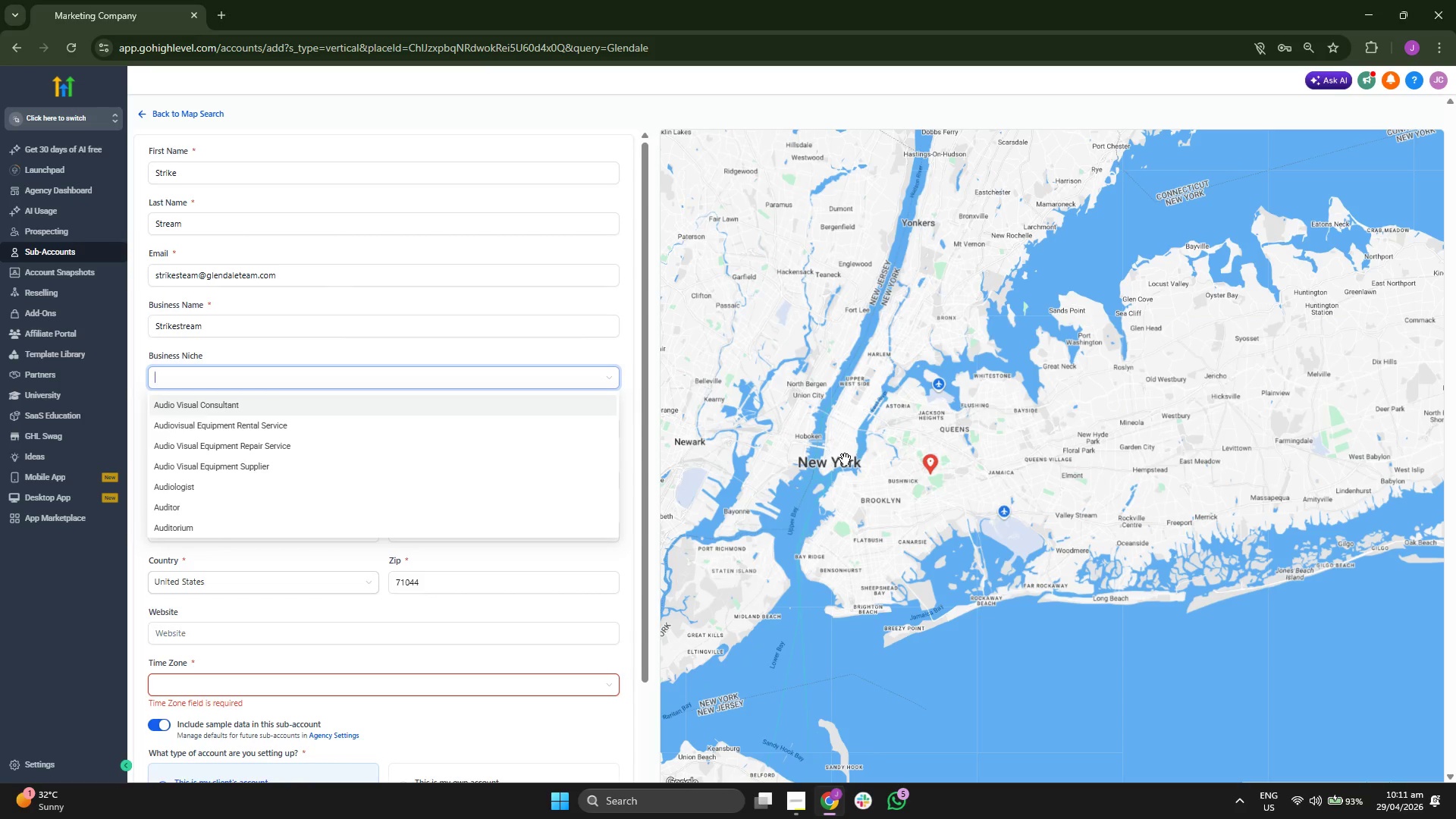 
scroll: coordinate [843, 460], scroll_direction: up, amount: 1.0
 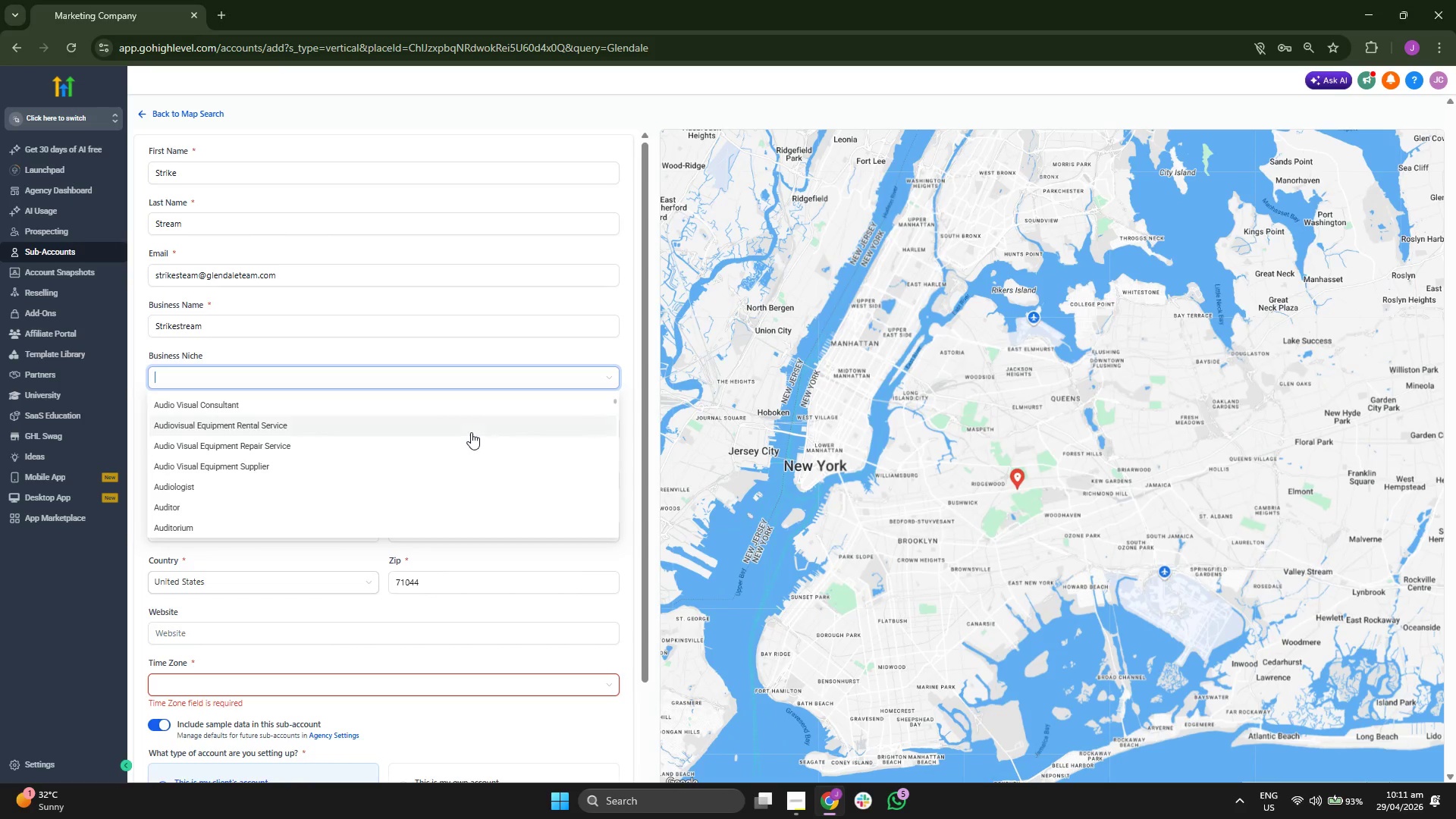 
scroll: coordinate [718, 494], scroll_direction: down, amount: 16.0
 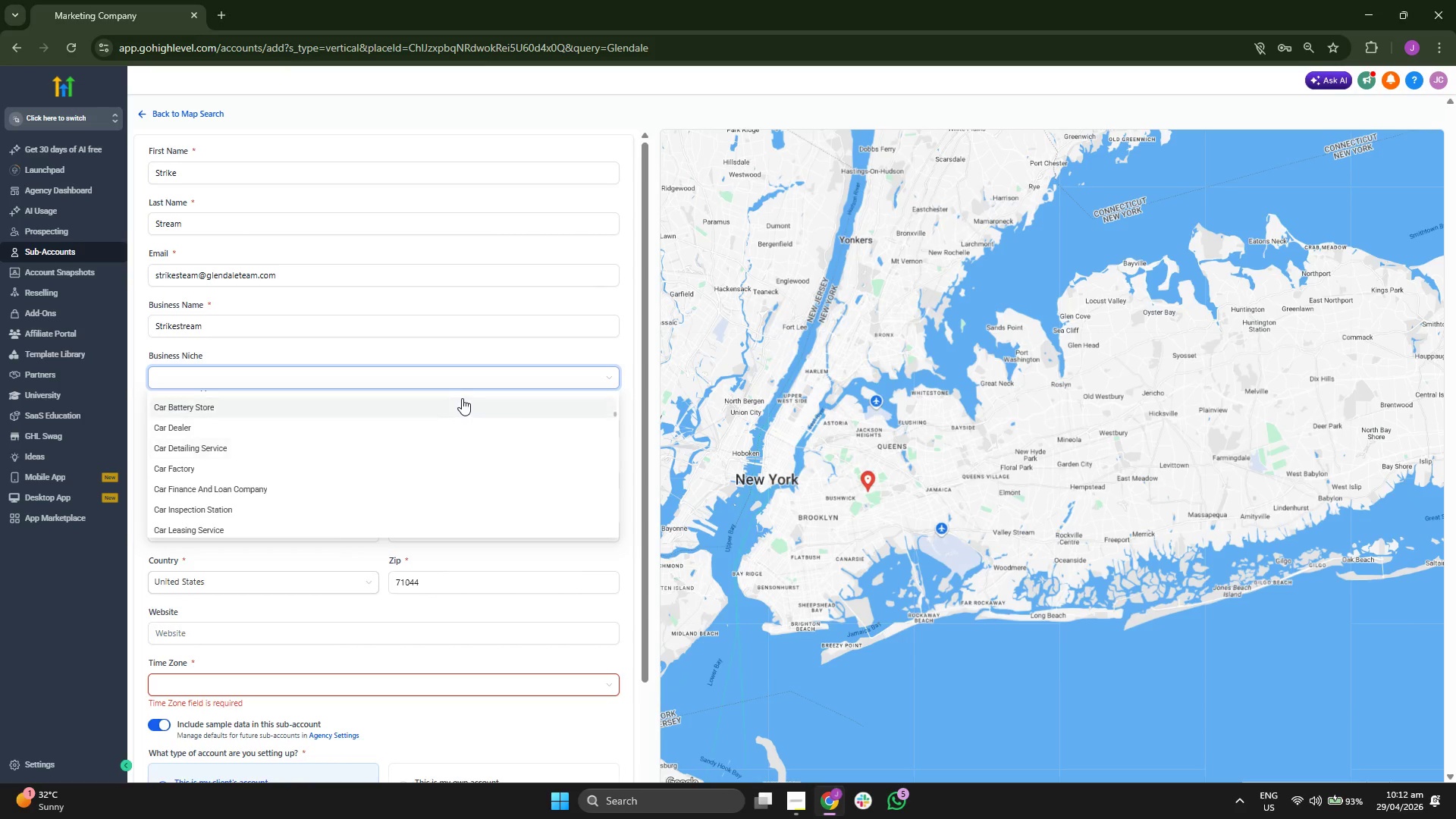 
scroll: coordinate [494, 337], scroll_direction: up, amount: 1.0
 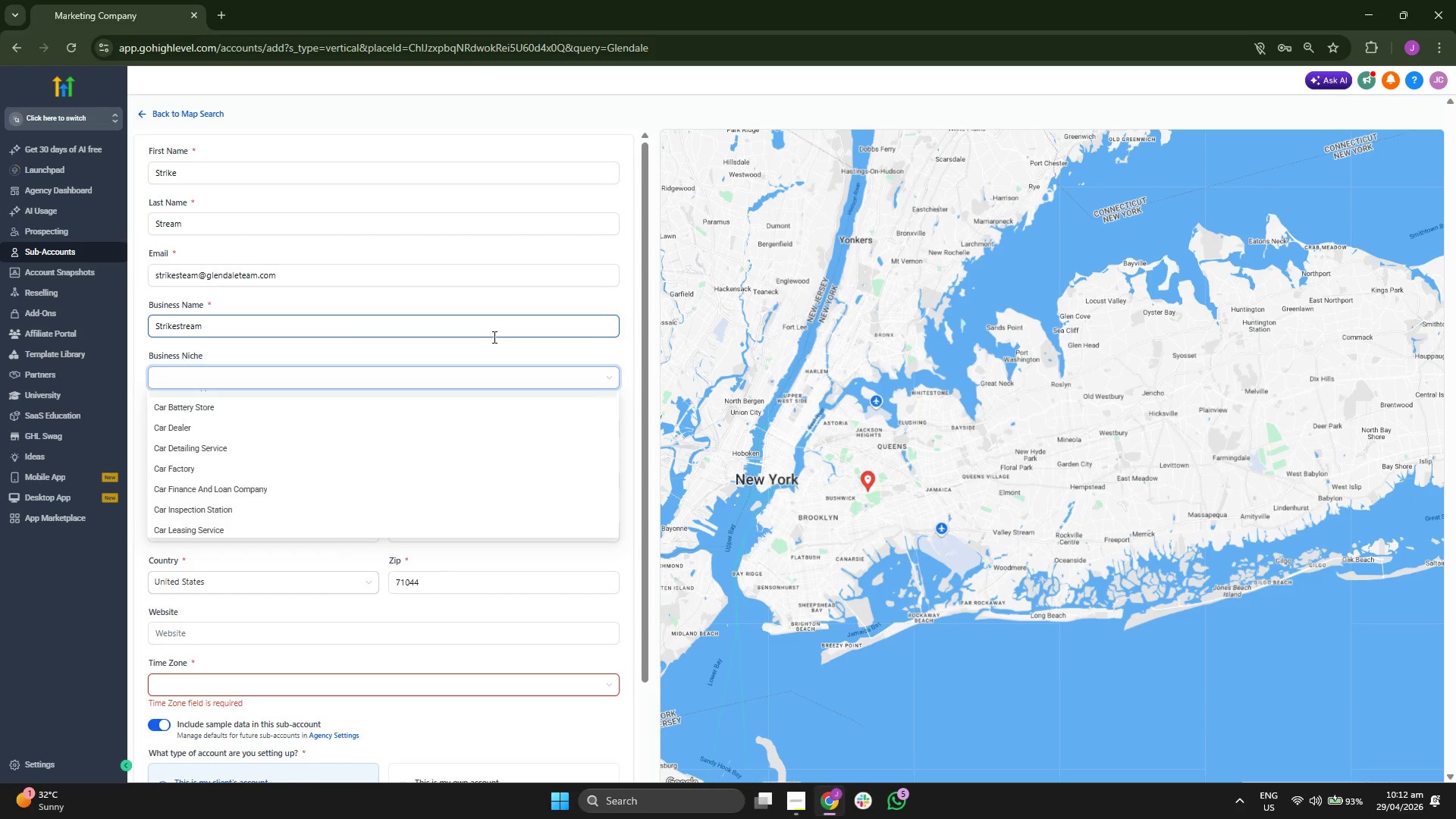 
scroll: coordinate [492, 338], scroll_direction: down, amount: 1.0
 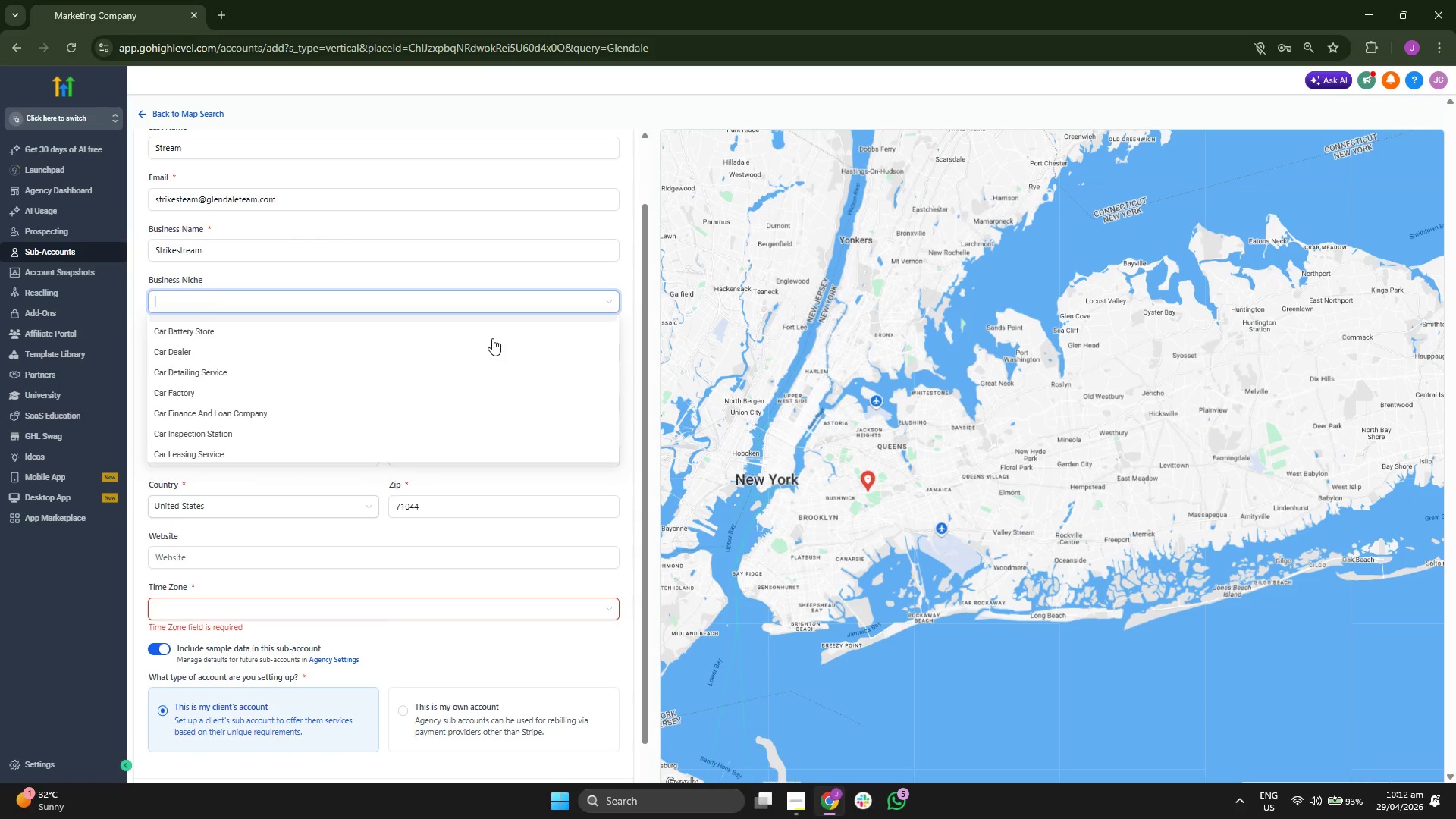 
scroll: coordinate [492, 338], scroll_direction: up, amount: 1.0
 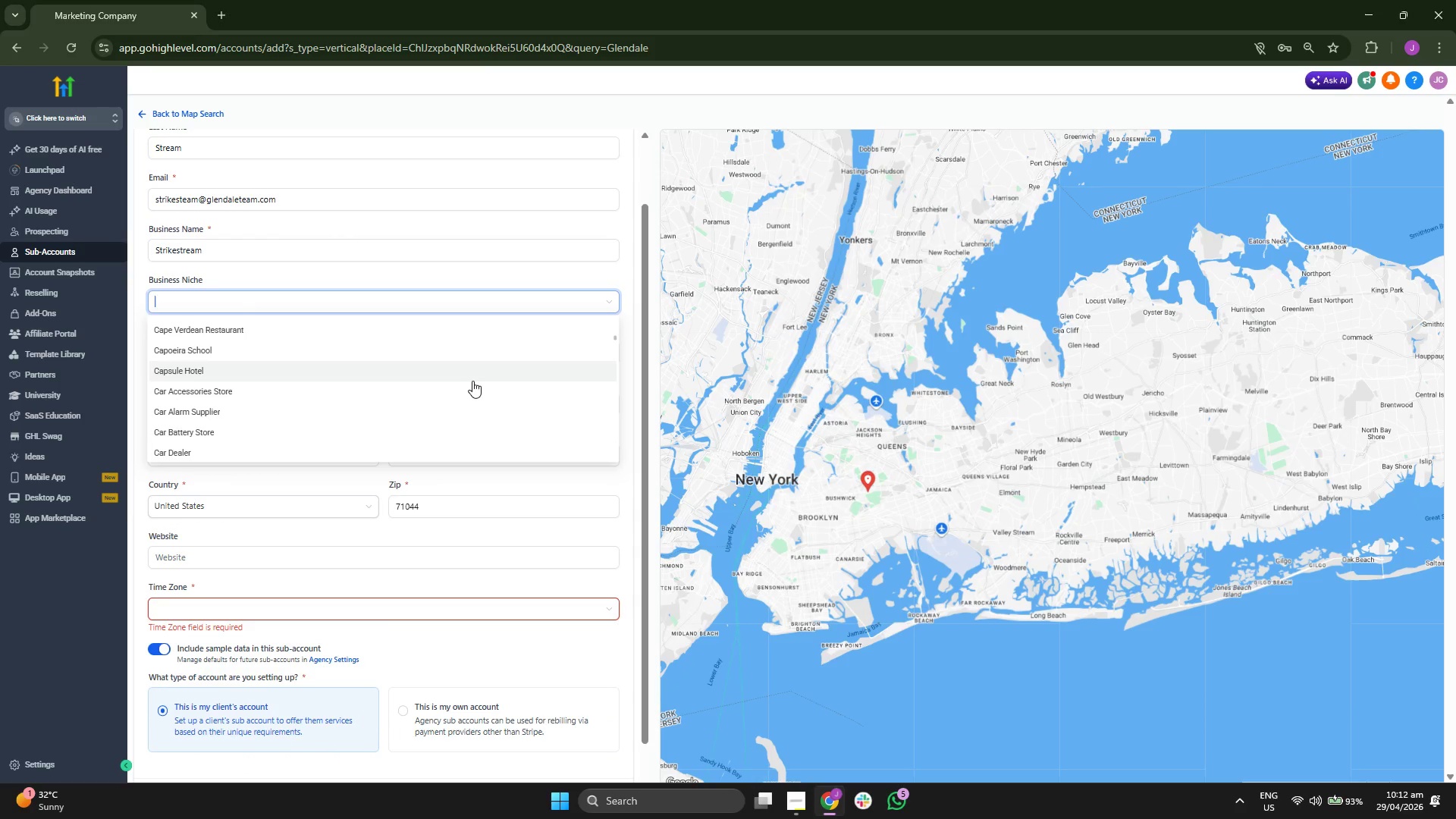 
scroll: coordinate [835, 433], scroll_direction: down, amount: 4.0
 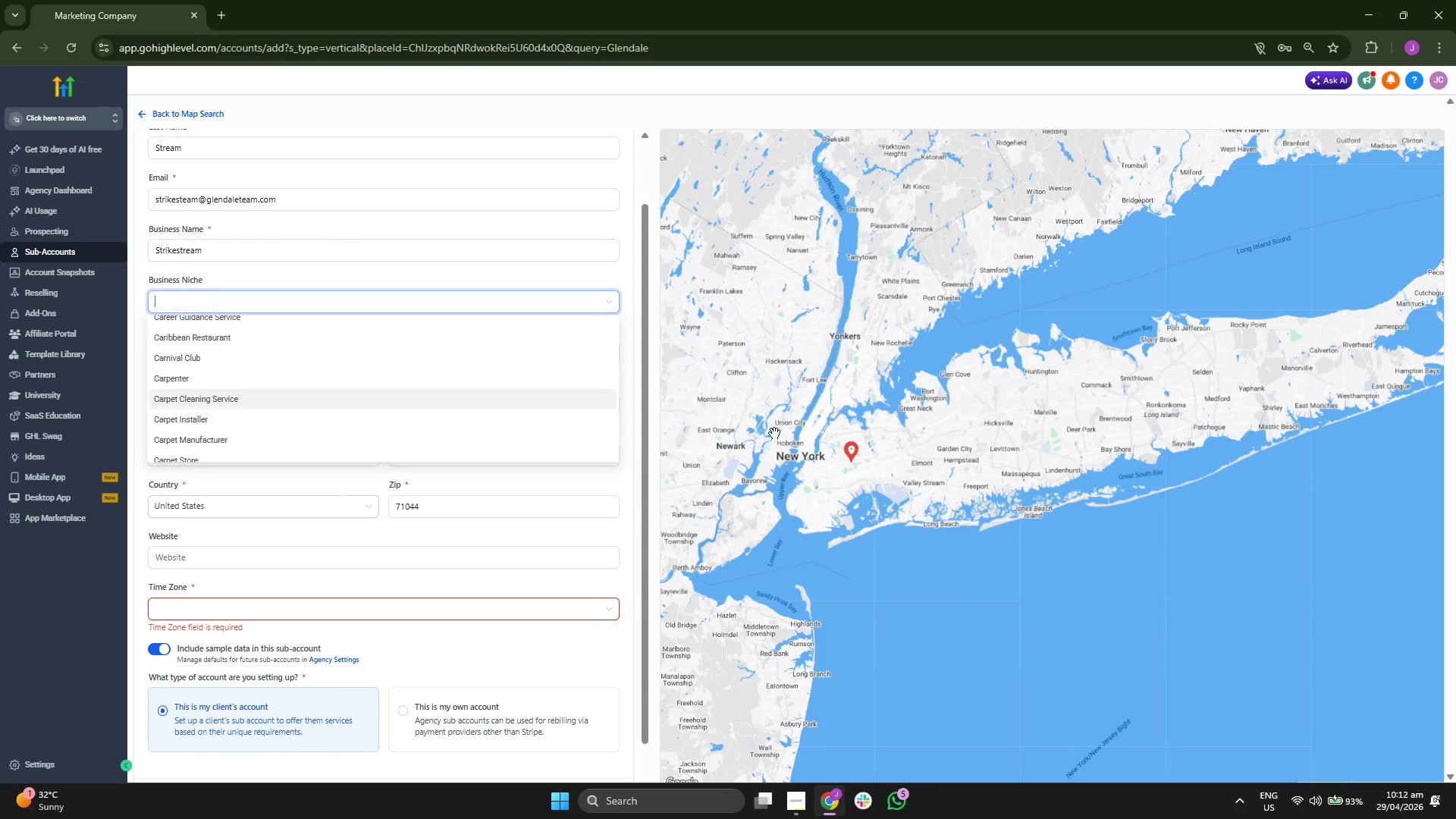 
left_click_drag(start_coordinate=[867, 425], to_coordinate=[880, 494])
 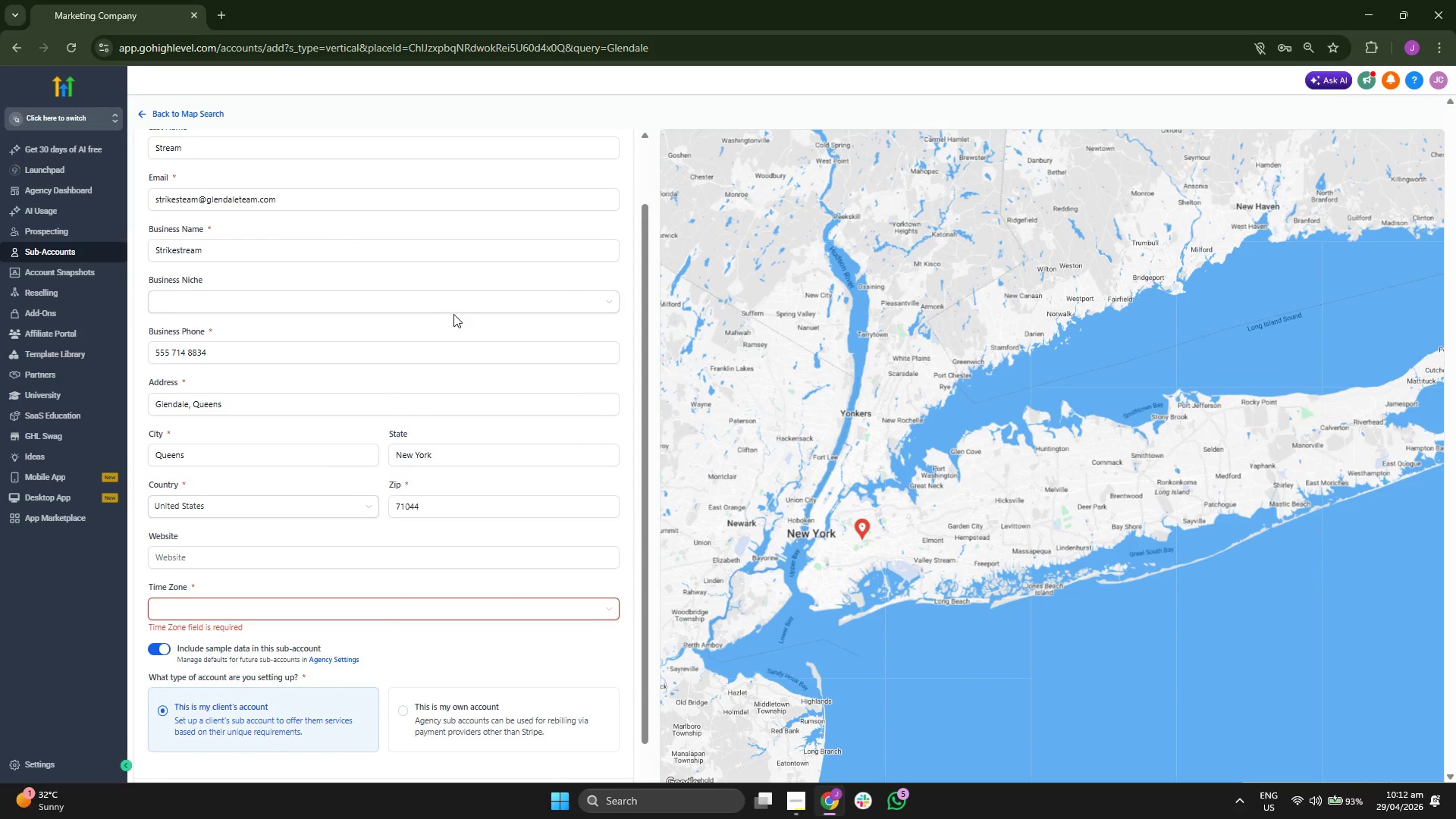 
left_click([447, 304])
 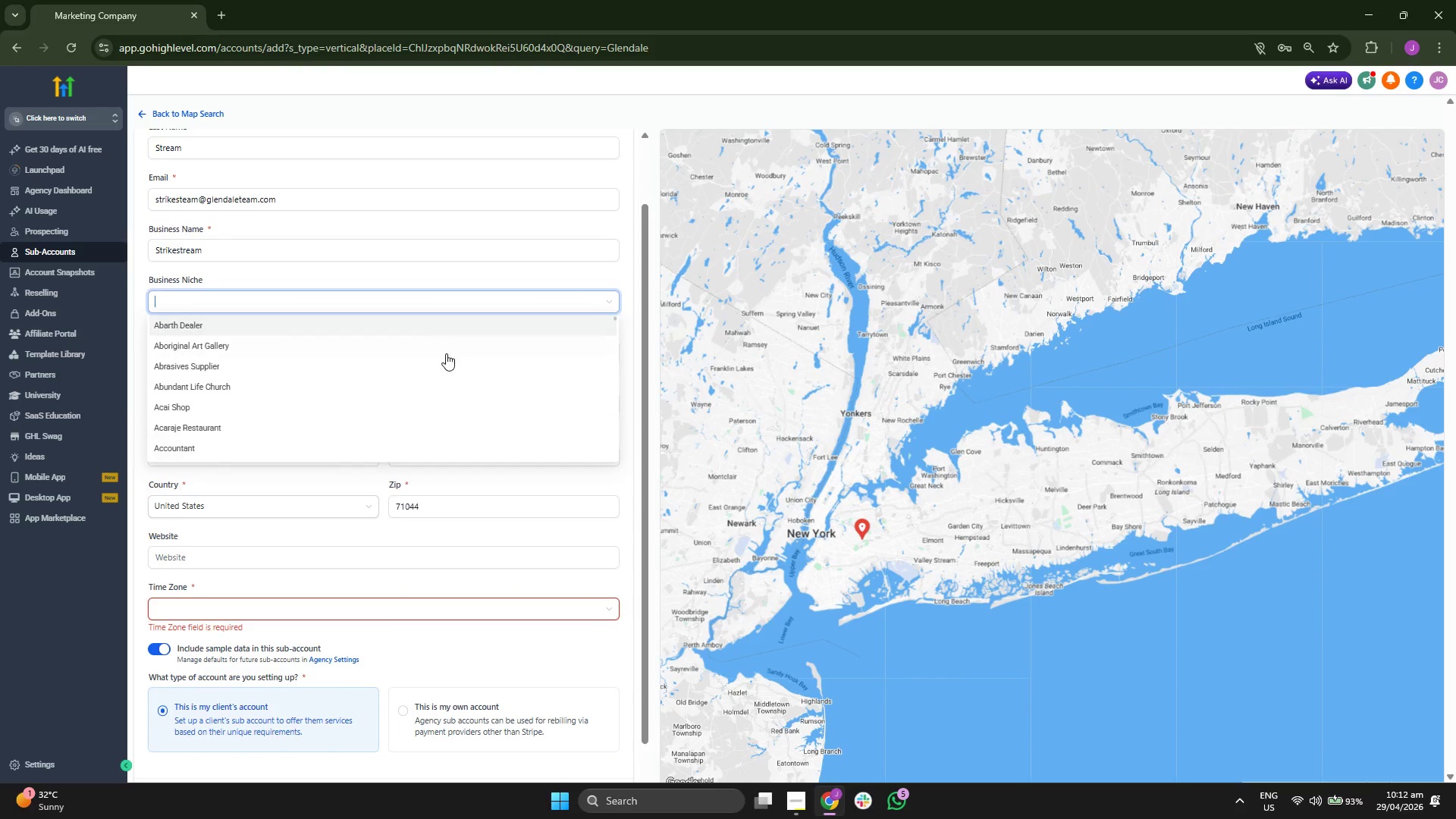 
scroll: coordinate [444, 359], scroll_direction: down, amount: 36.0
 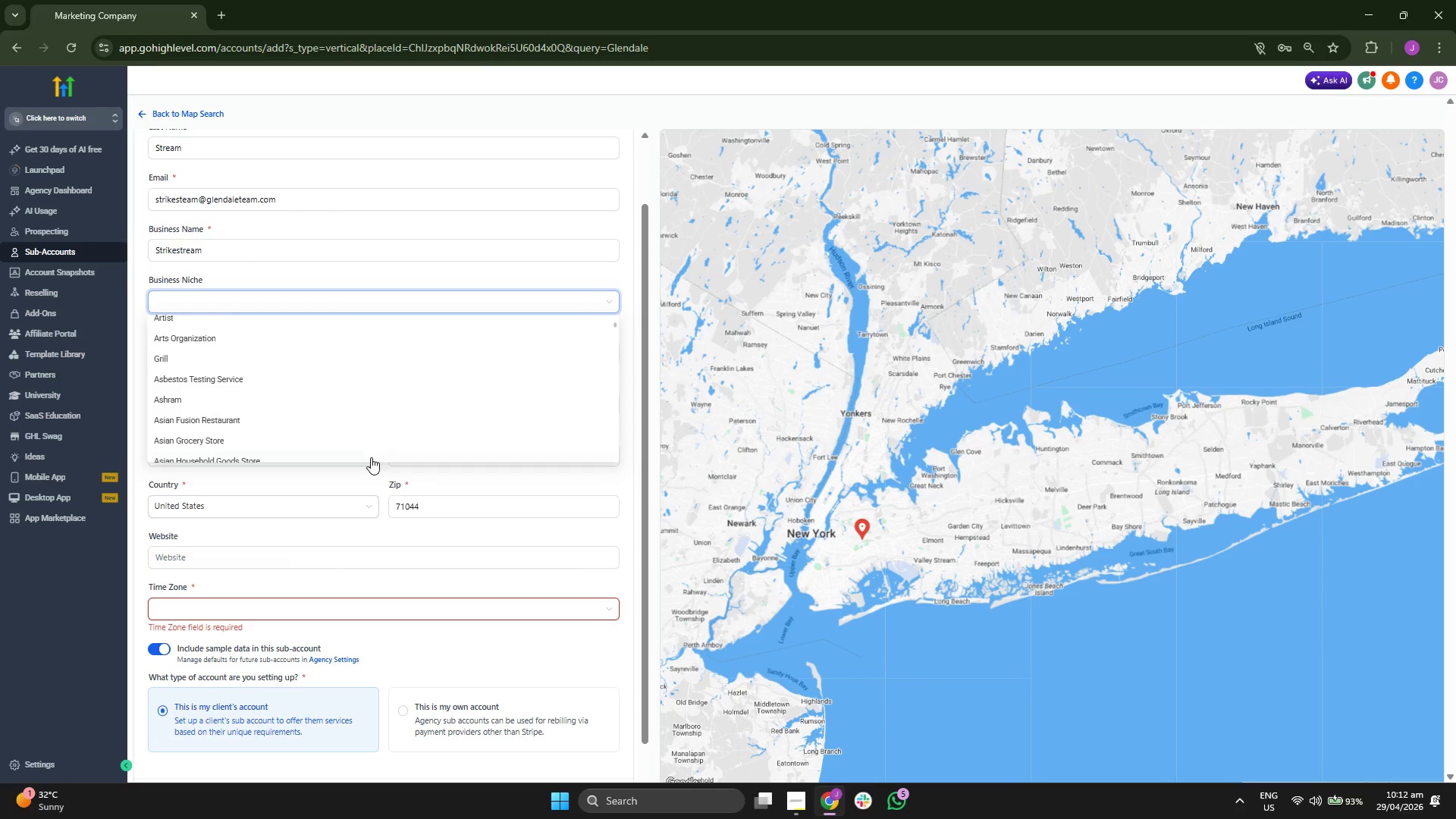 
left_click([470, 604])
 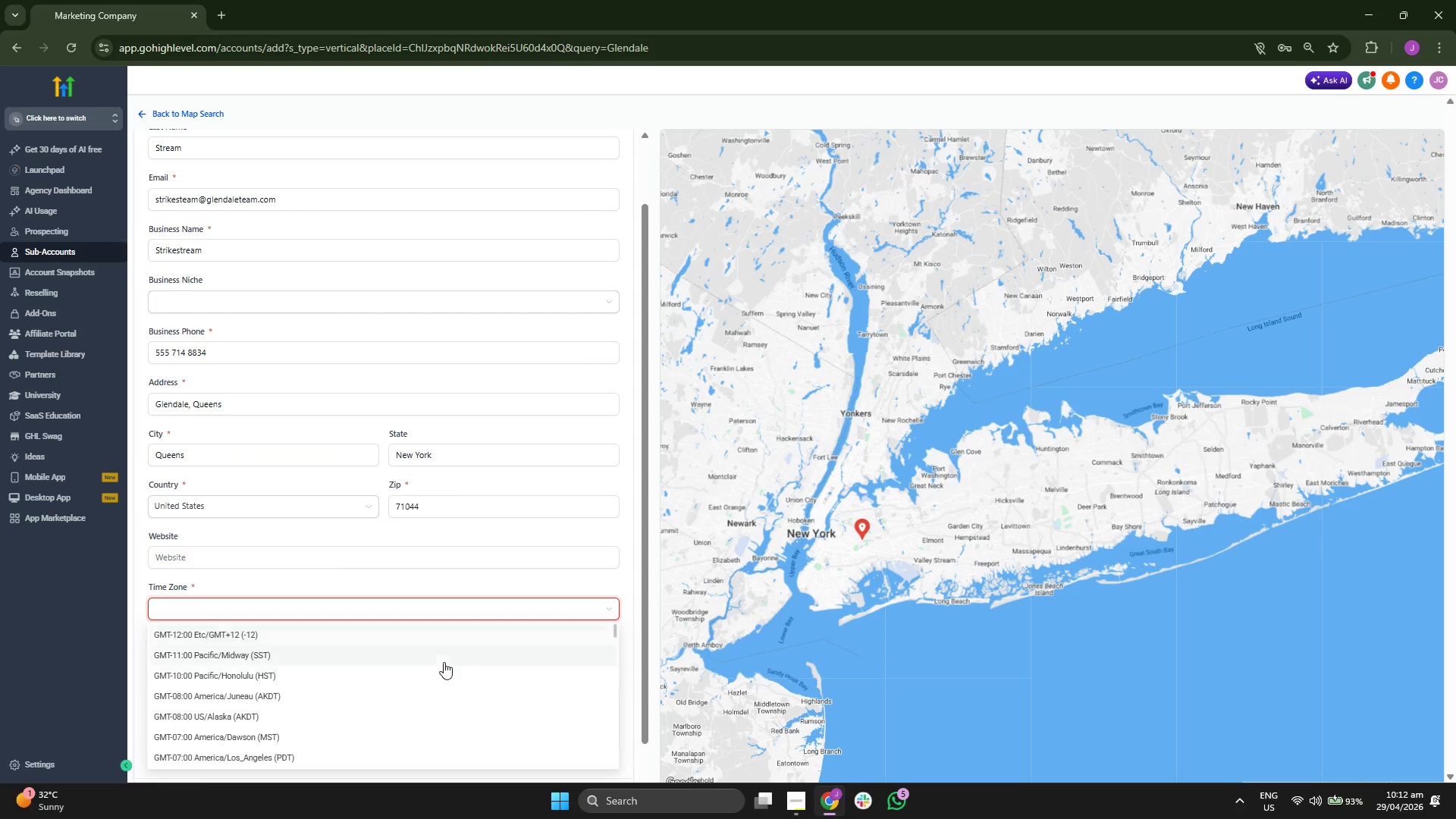 
scroll: coordinate [458, 697], scroll_direction: down, amount: 3.0
 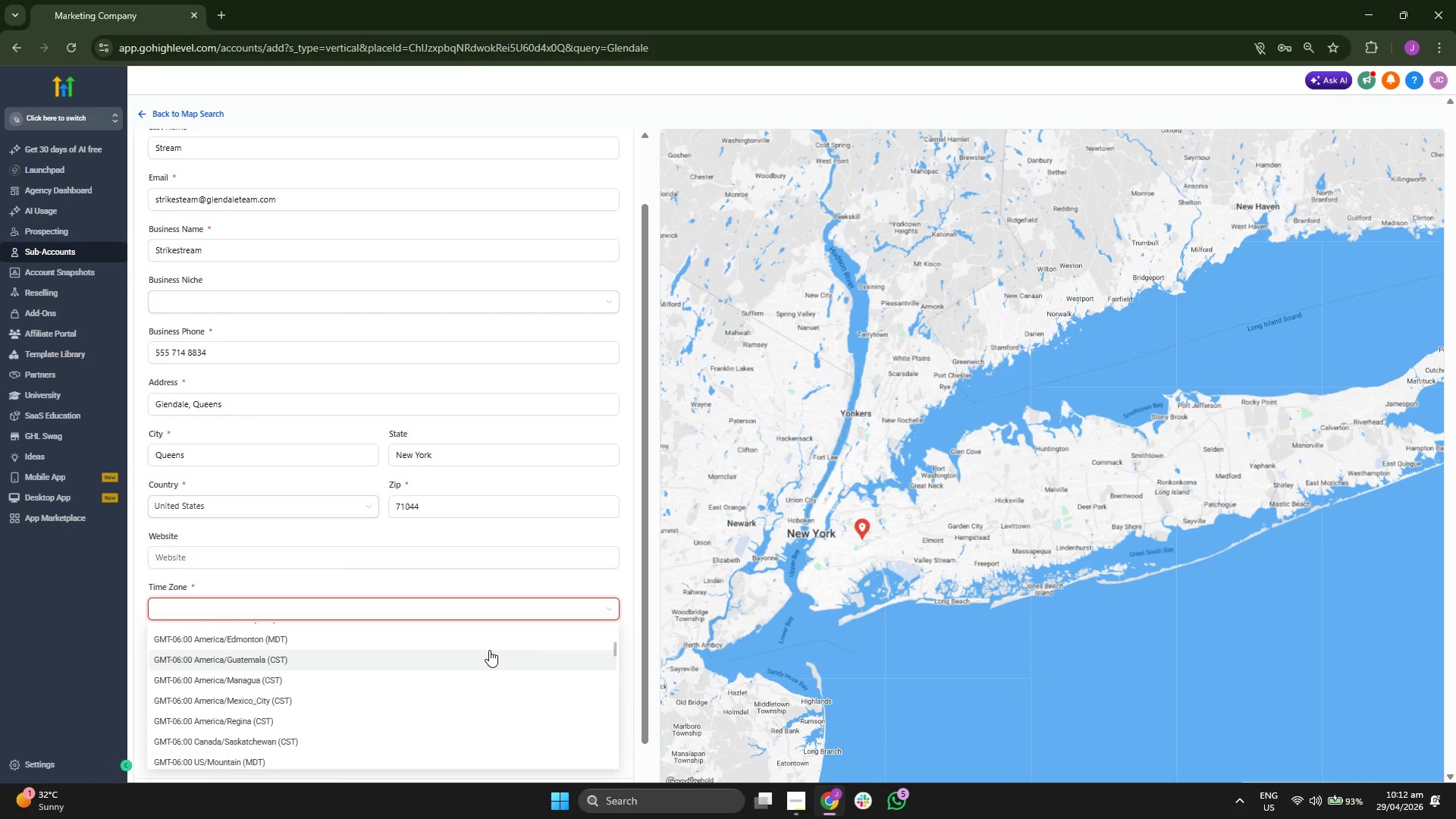 
type(me)
key(Backspace)
key(Backspace)
type(nerw)
key(Backspace)
key(Backspace)
key(Backspace)
type(ew)